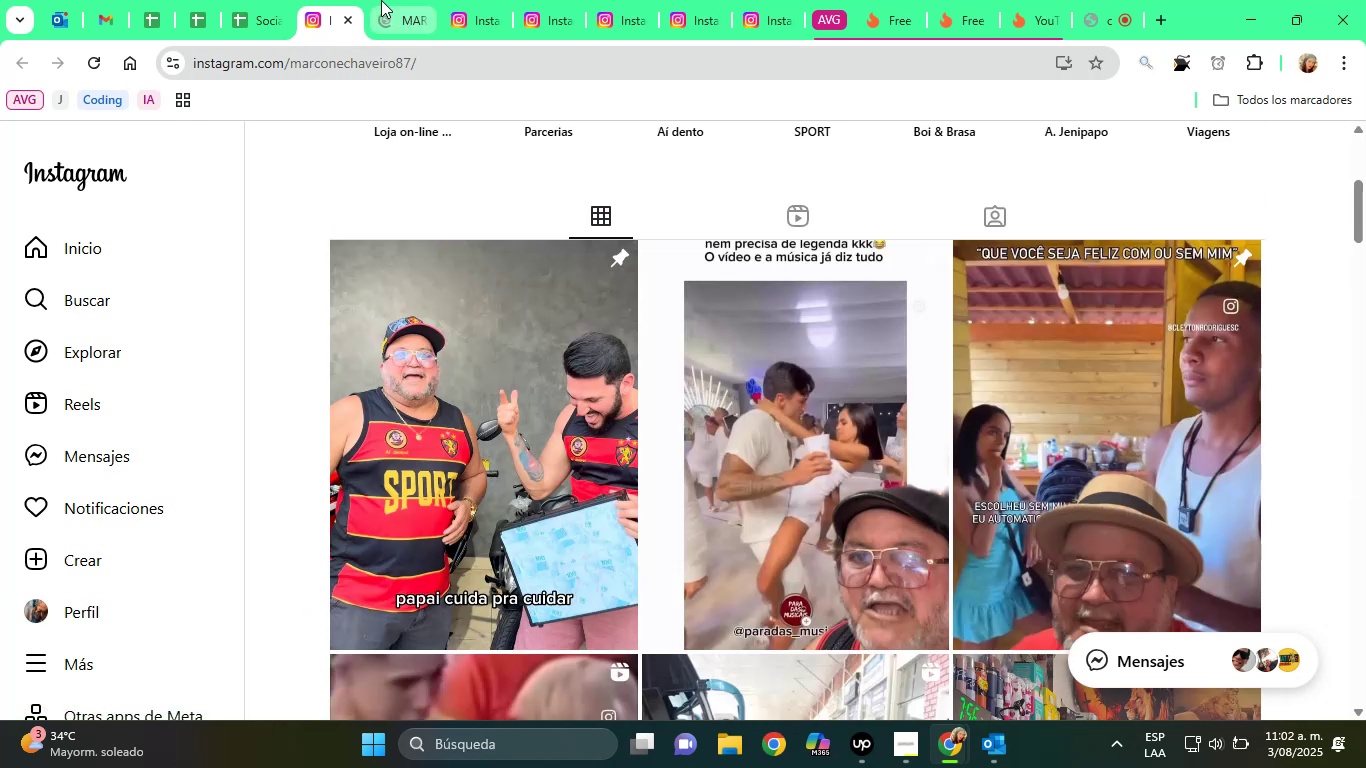 
left_click([381, 0])
 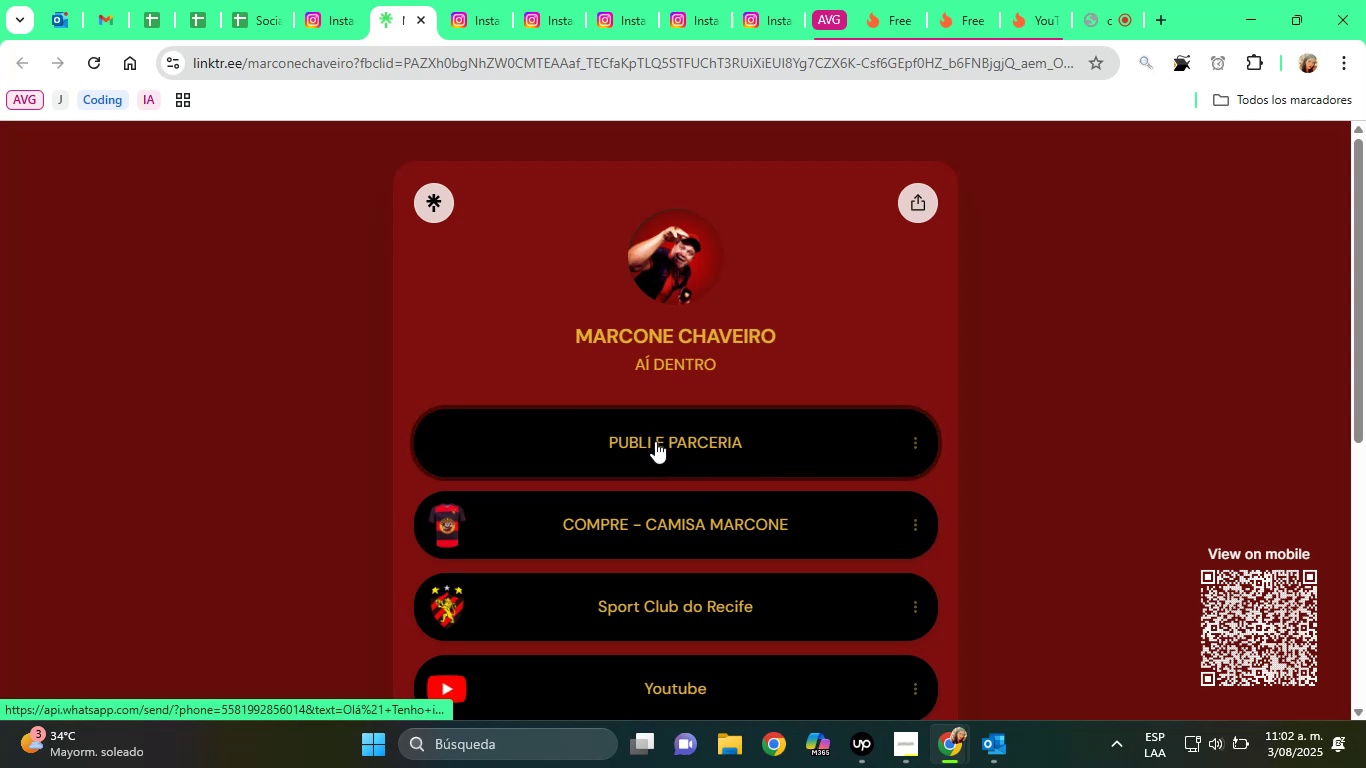 
scroll: coordinate [727, 472], scroll_direction: down, amount: 10.0
 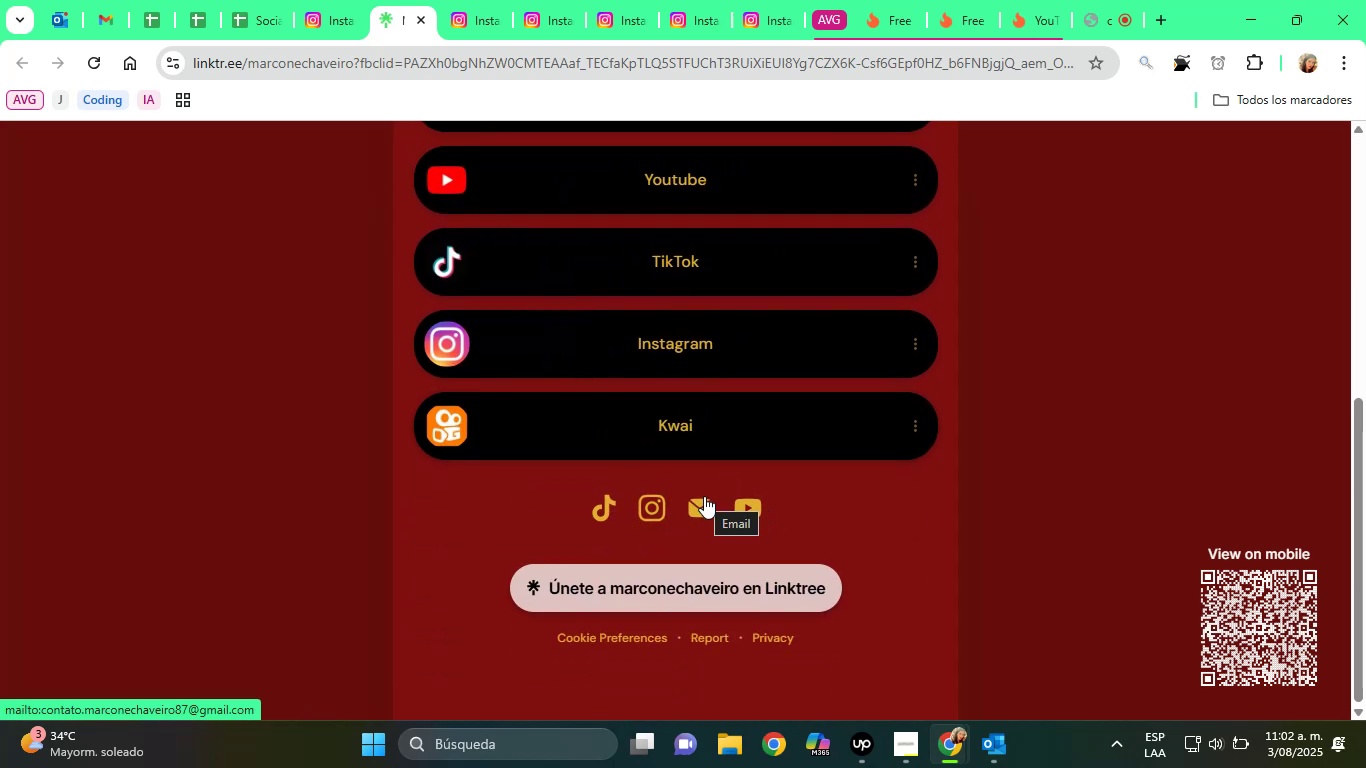 
right_click([698, 504])
 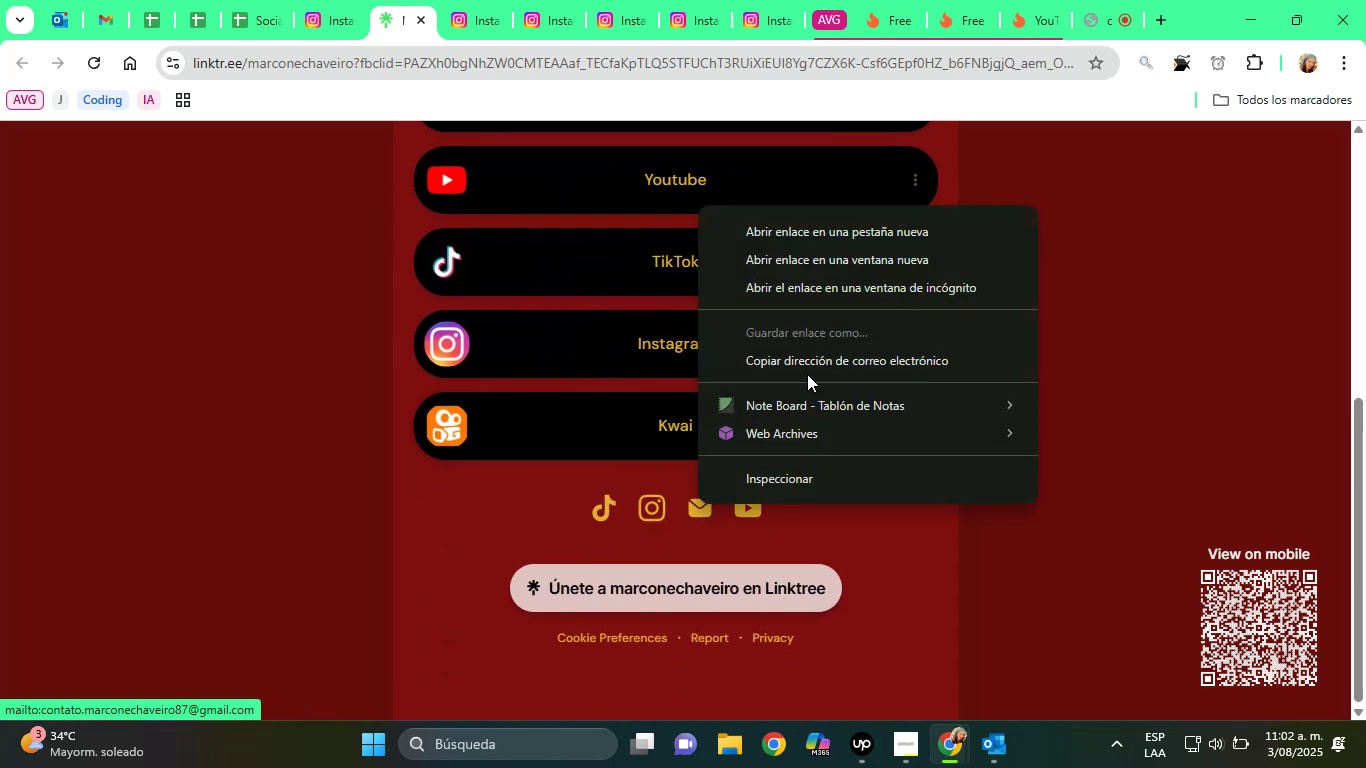 
left_click([803, 364])
 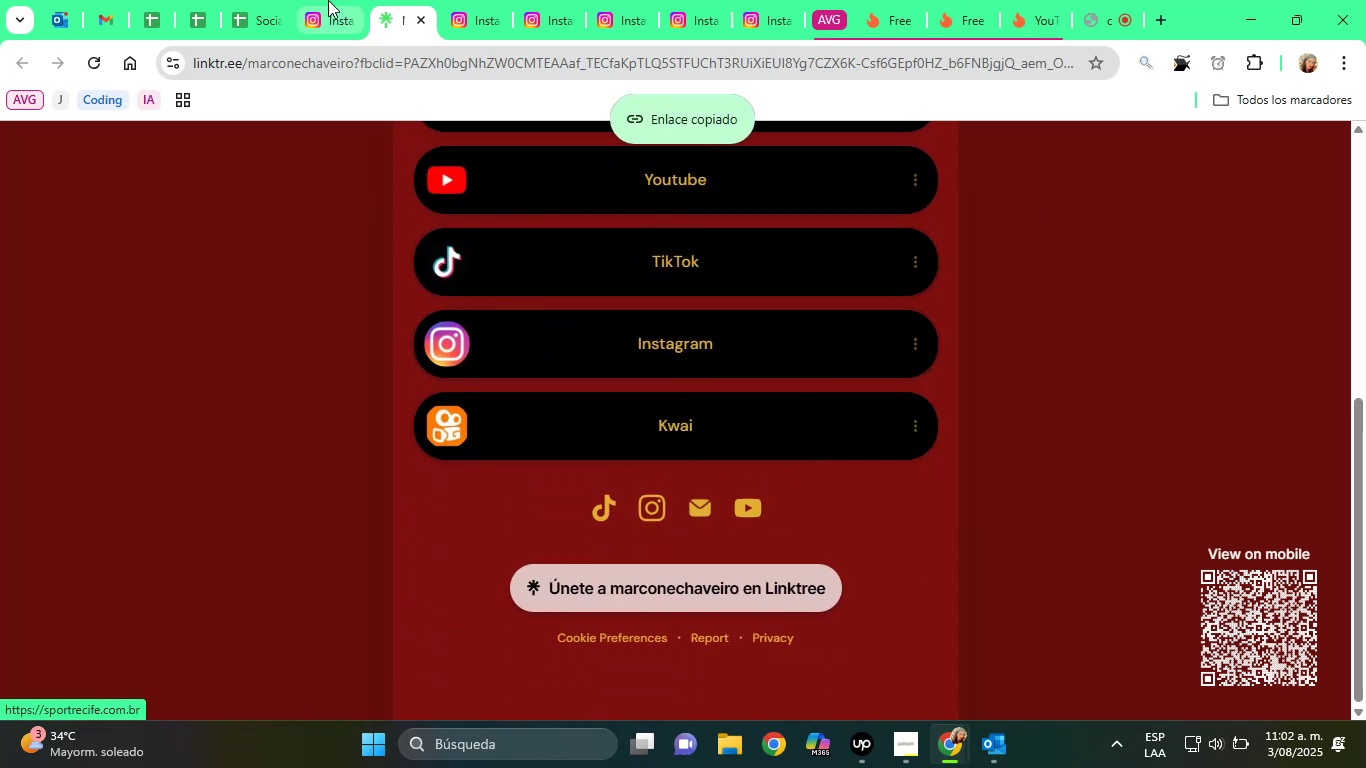 
left_click([325, 0])
 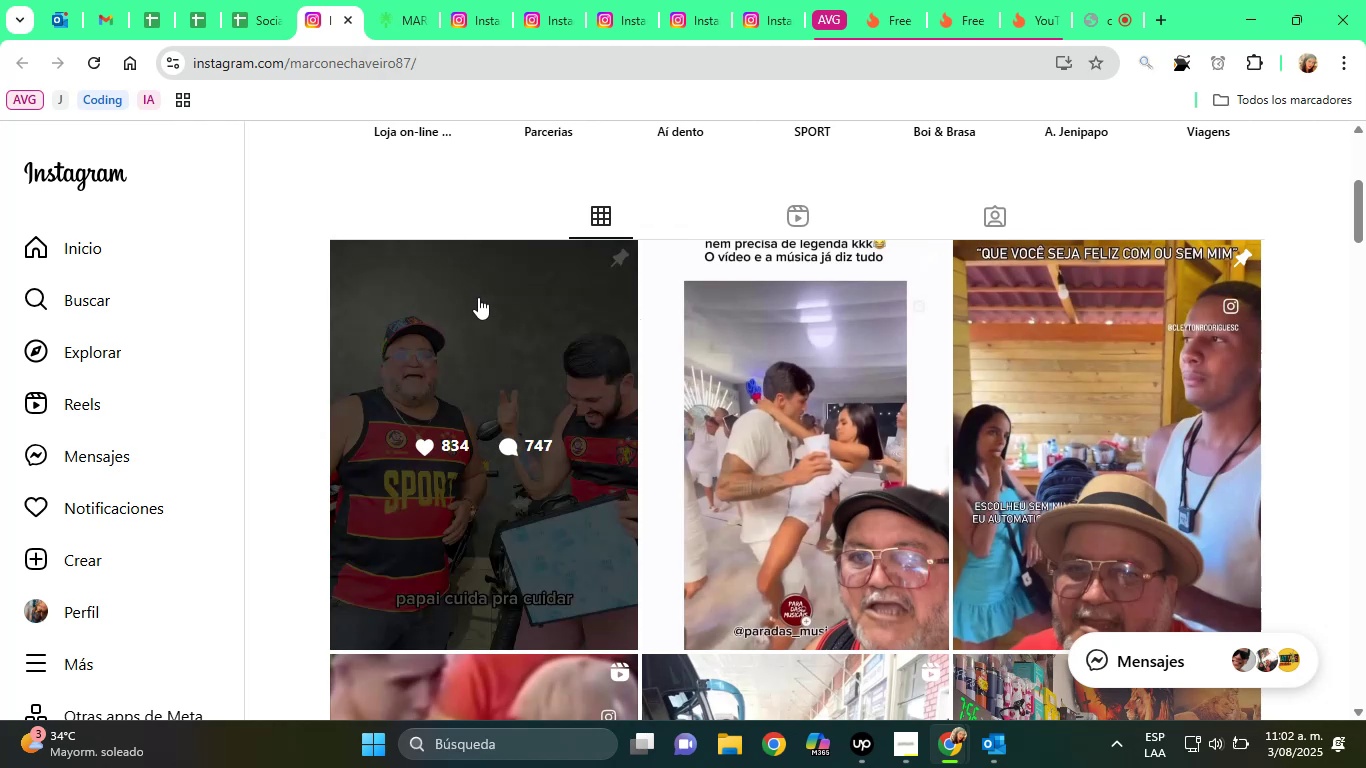 
scroll: coordinate [440, 236], scroll_direction: up, amount: 15.0
 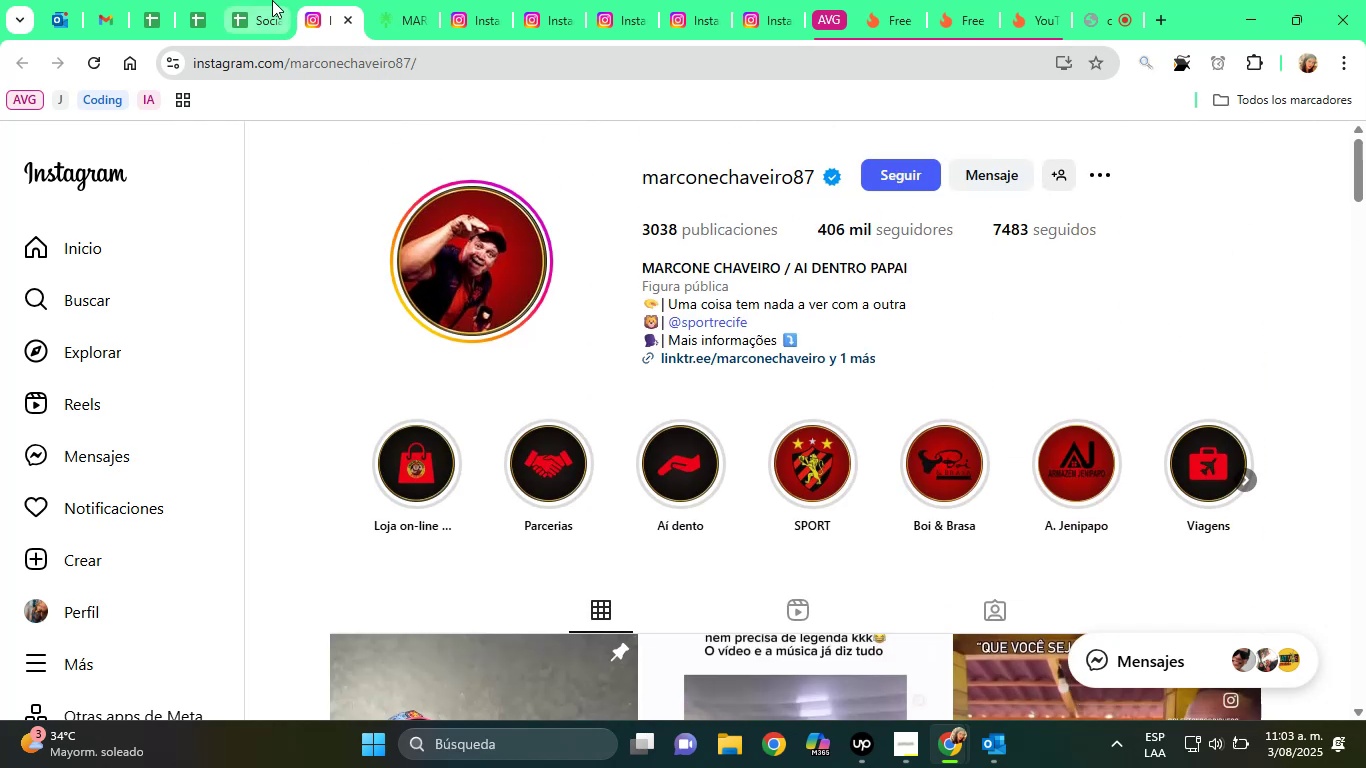 
left_click([272, 0])
 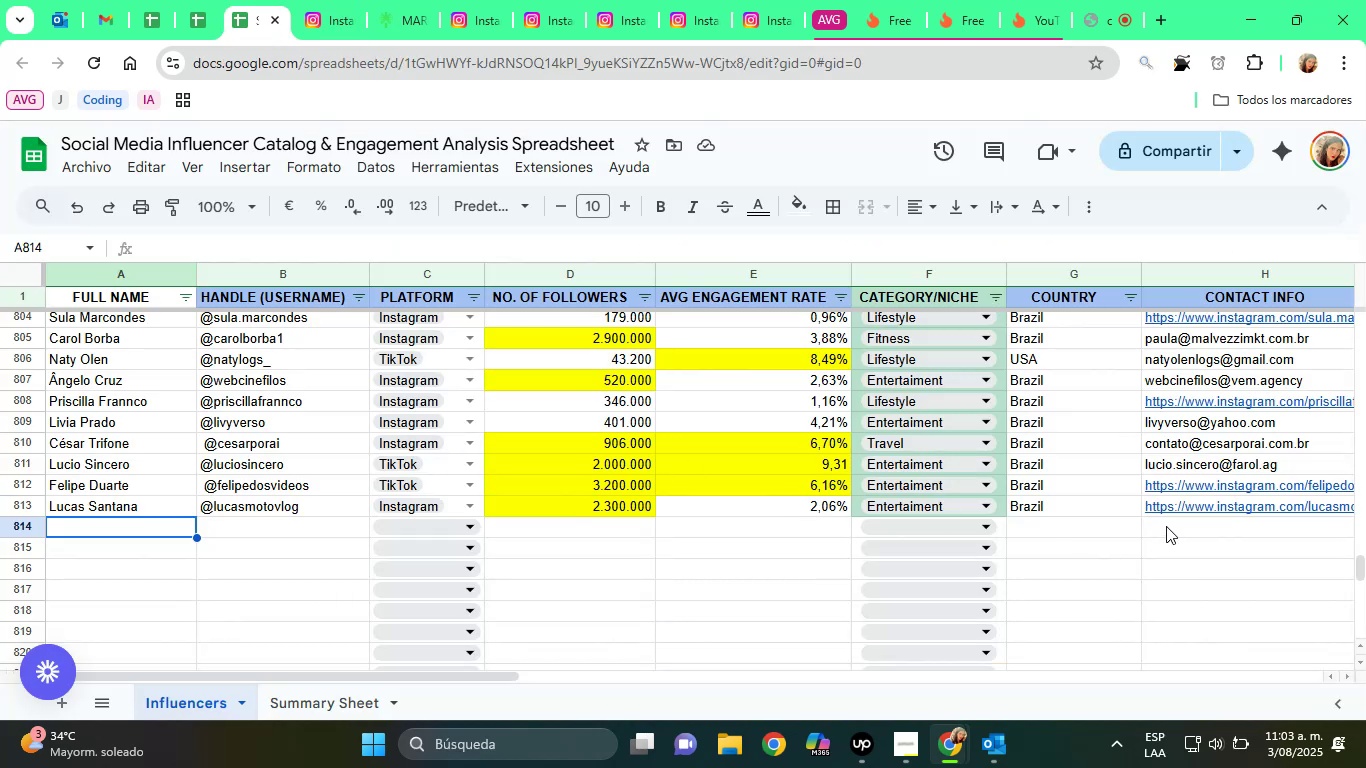 
left_click([1192, 521])
 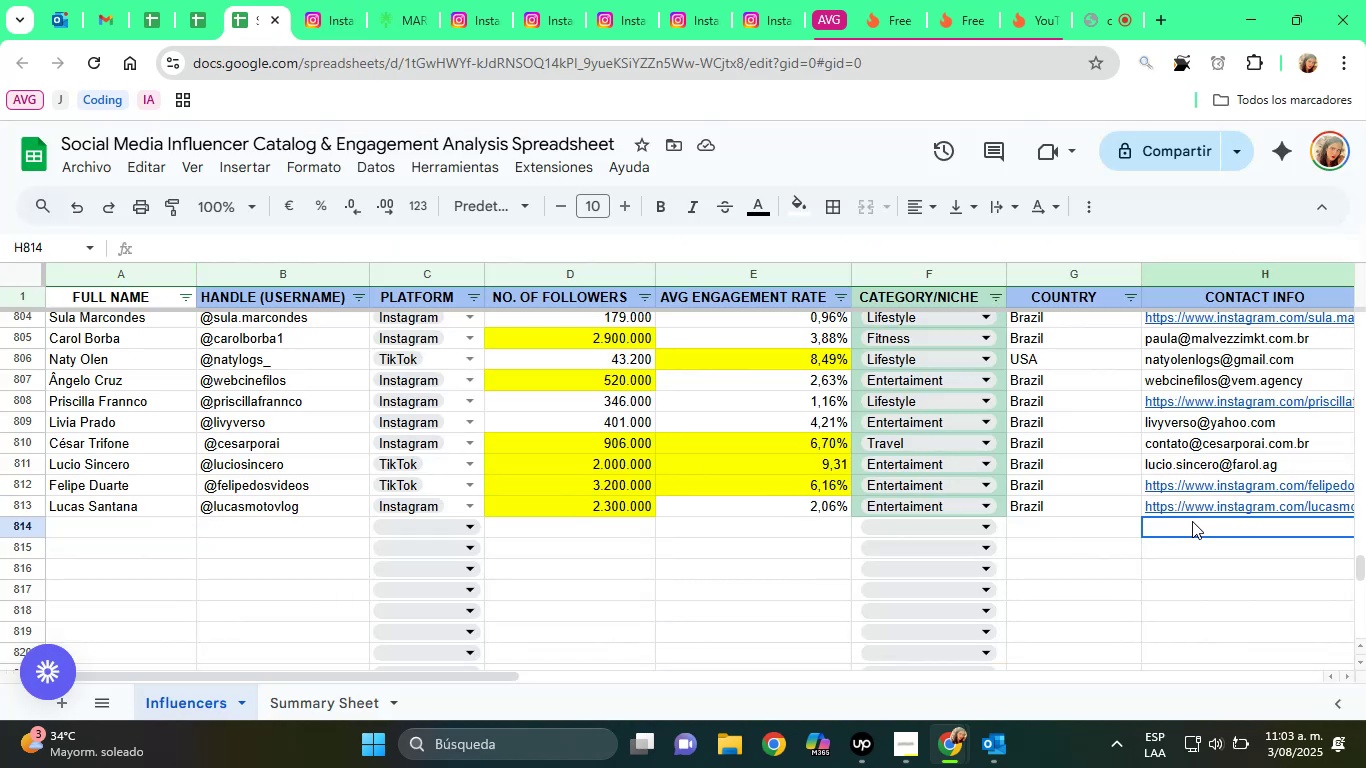 
key(Control+V)
 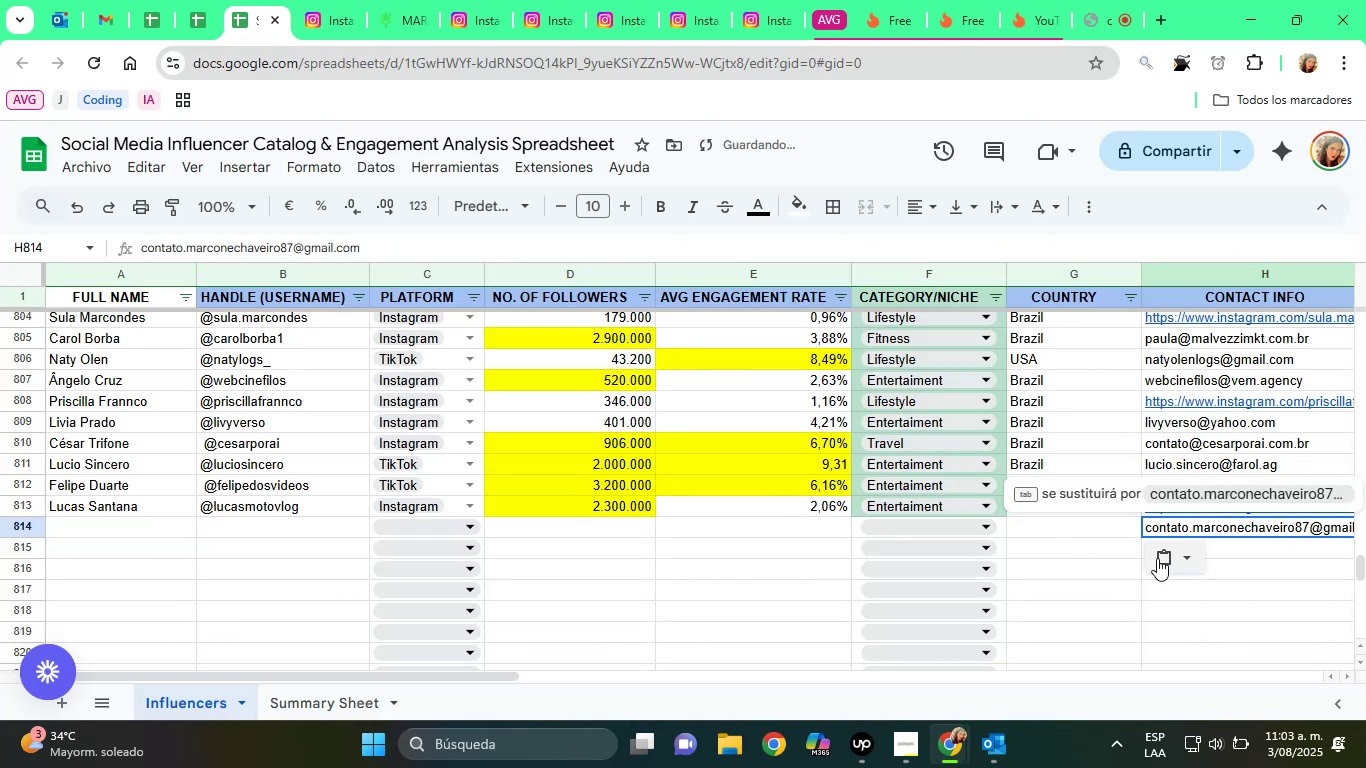 
left_click([1157, 559])
 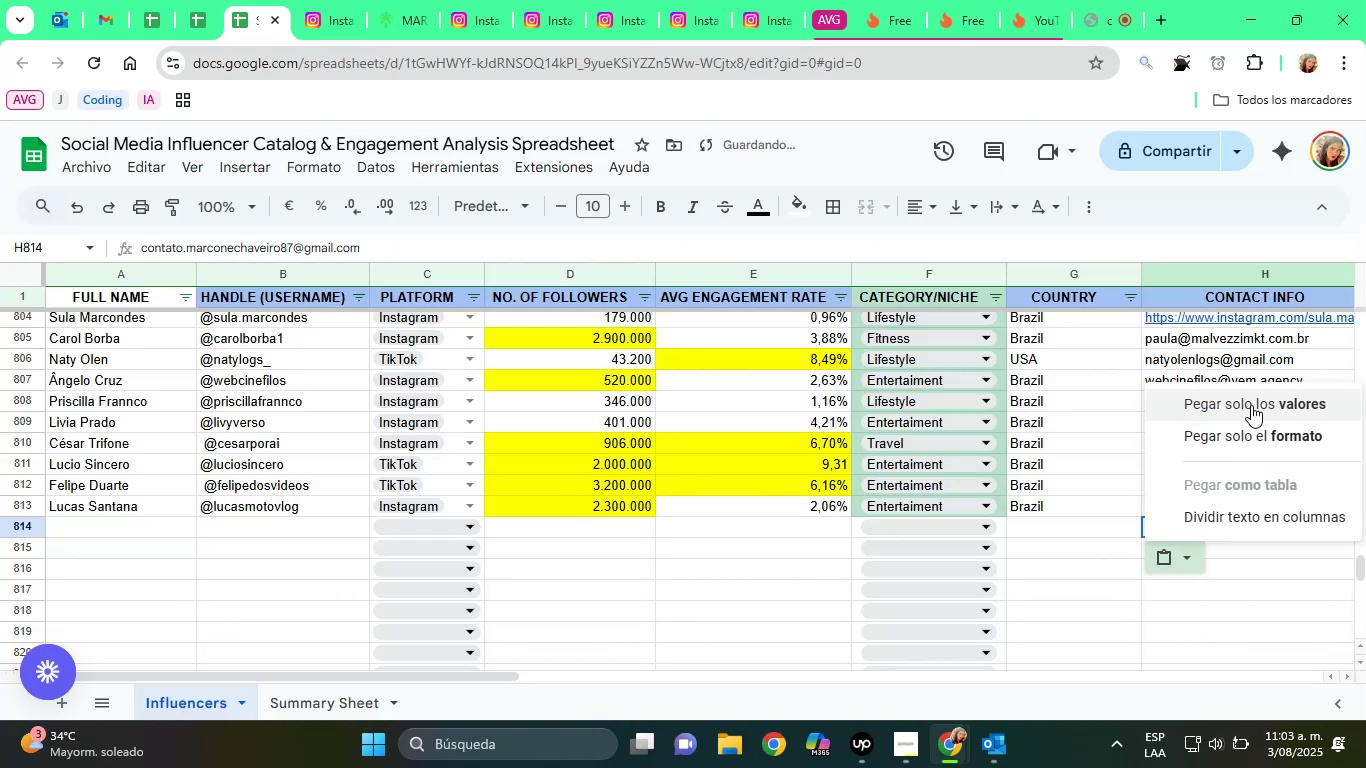 
left_click([1252, 405])
 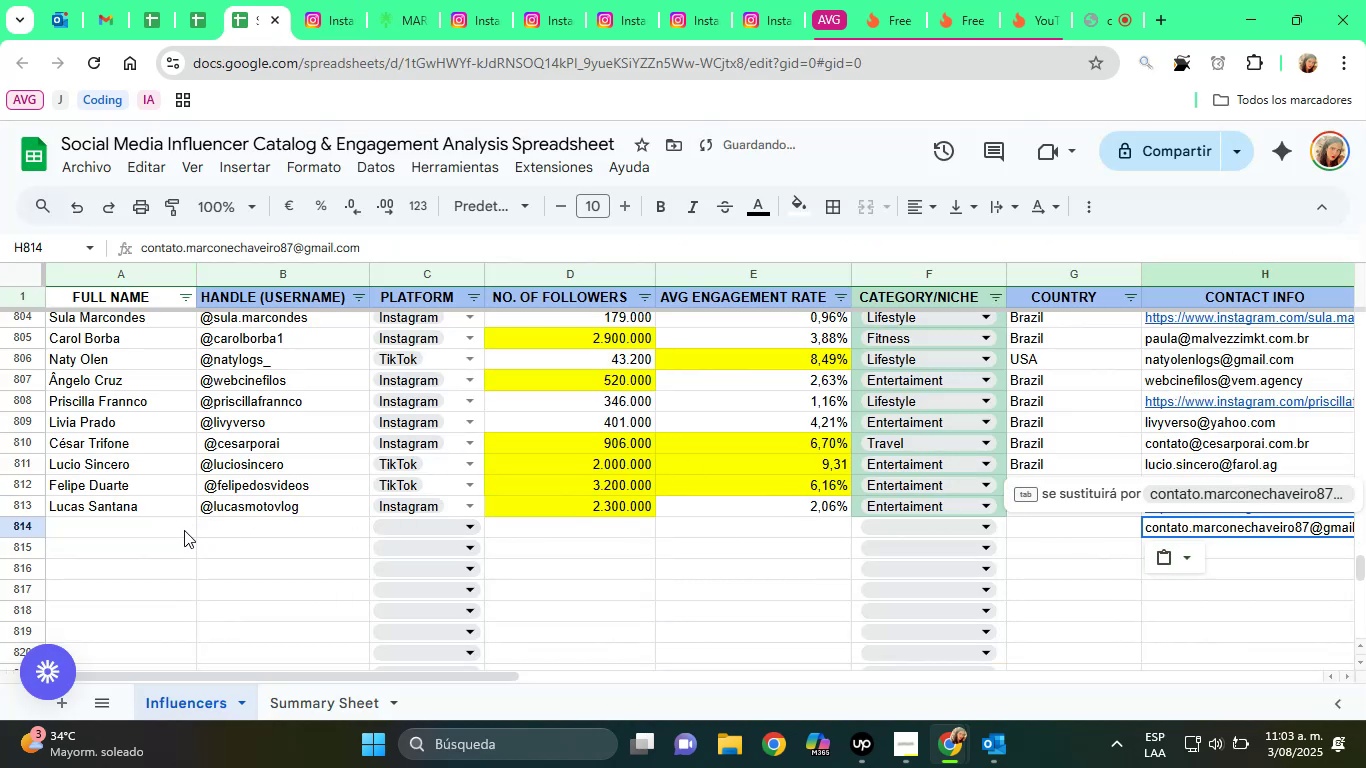 
left_click([134, 534])
 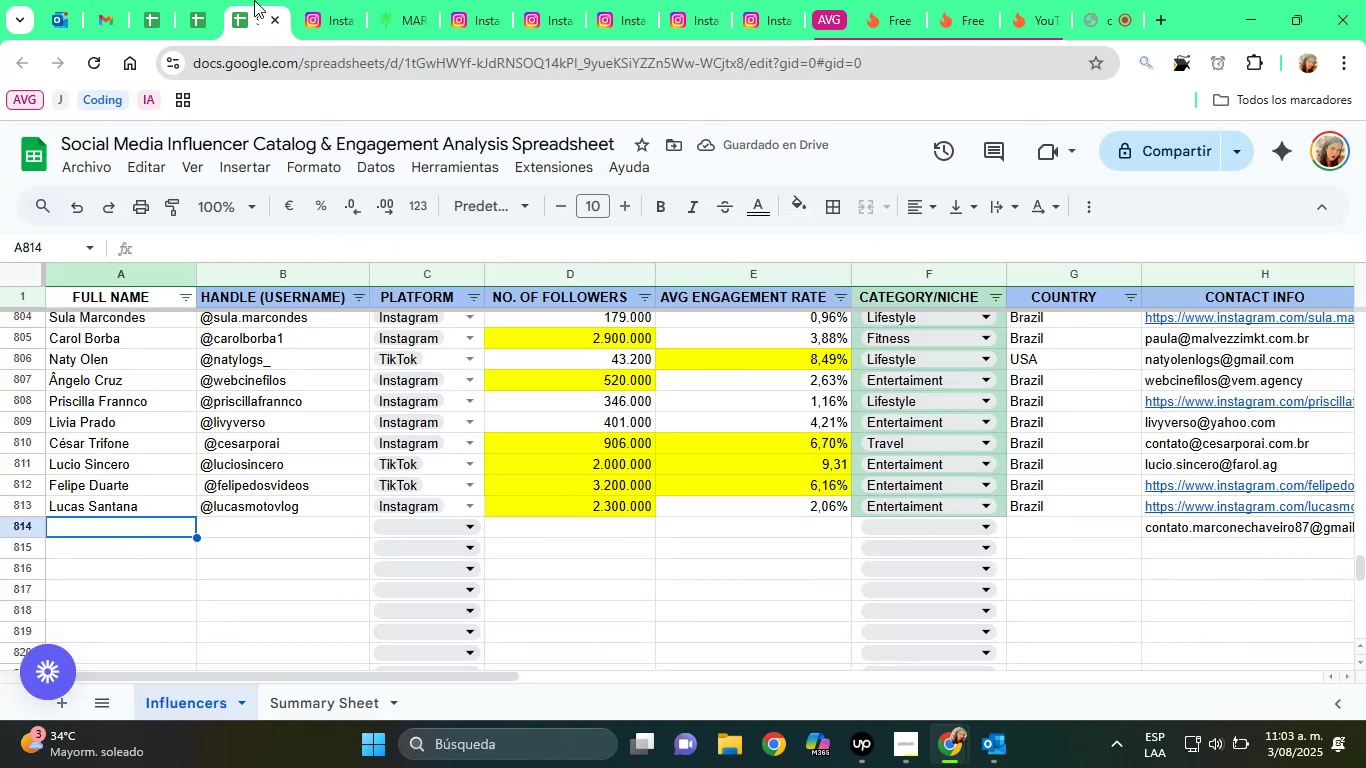 
left_click([371, 0])
 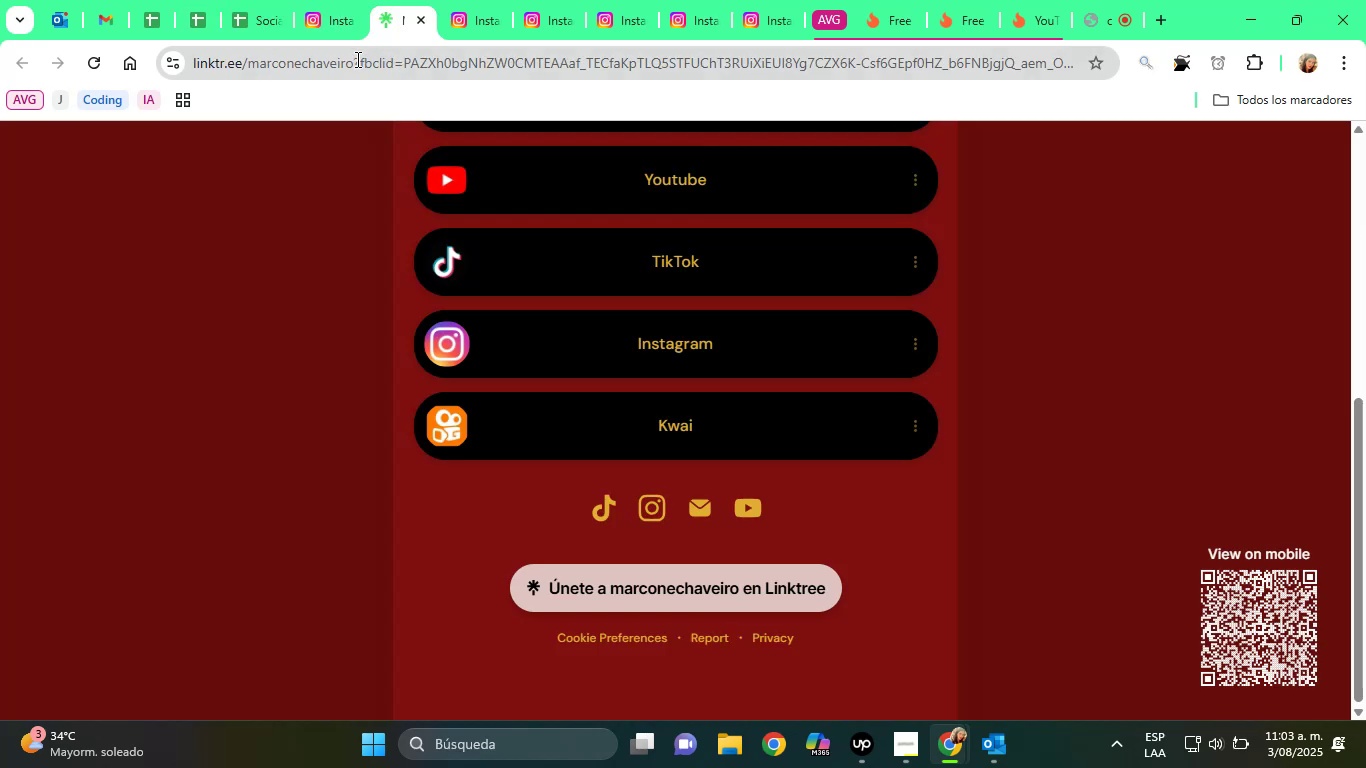 
scroll: coordinate [370, 259], scroll_direction: up, amount: 11.0
 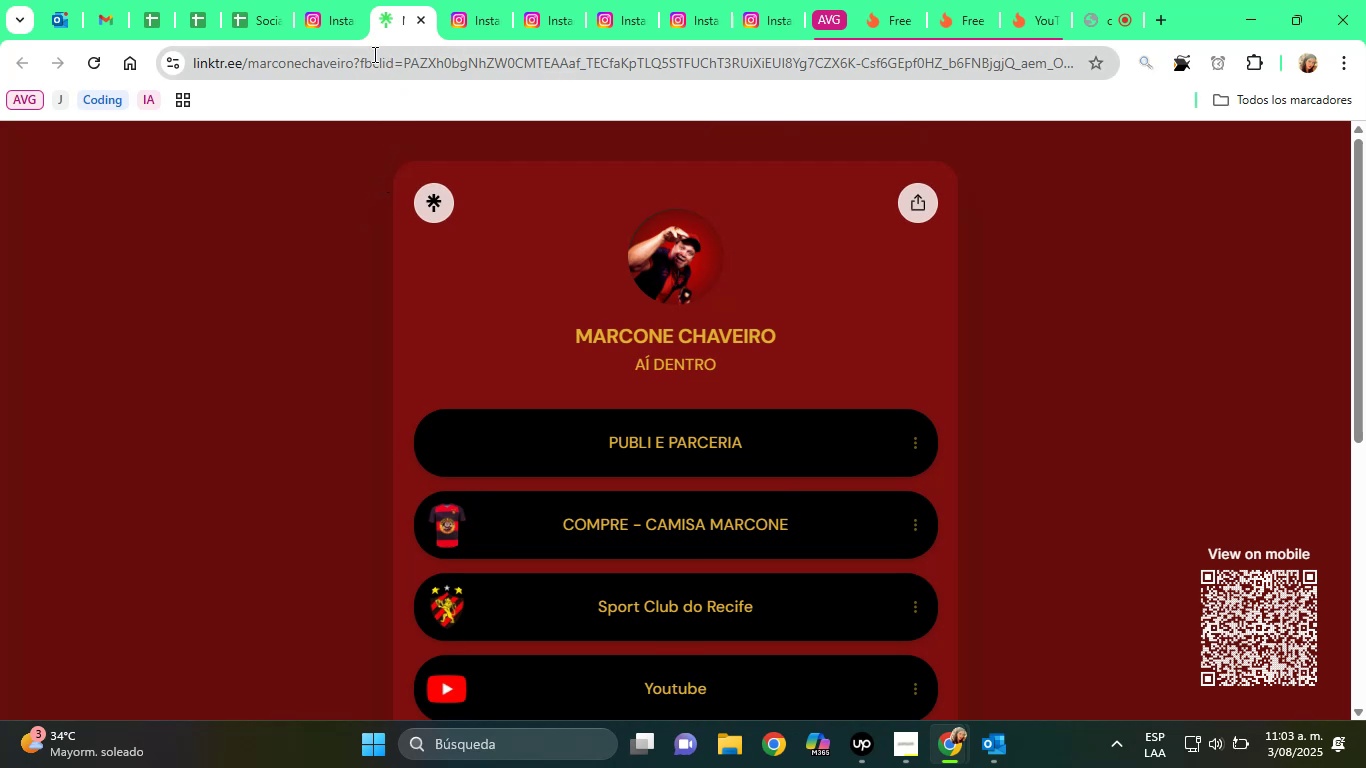 
left_click([327, 3])
 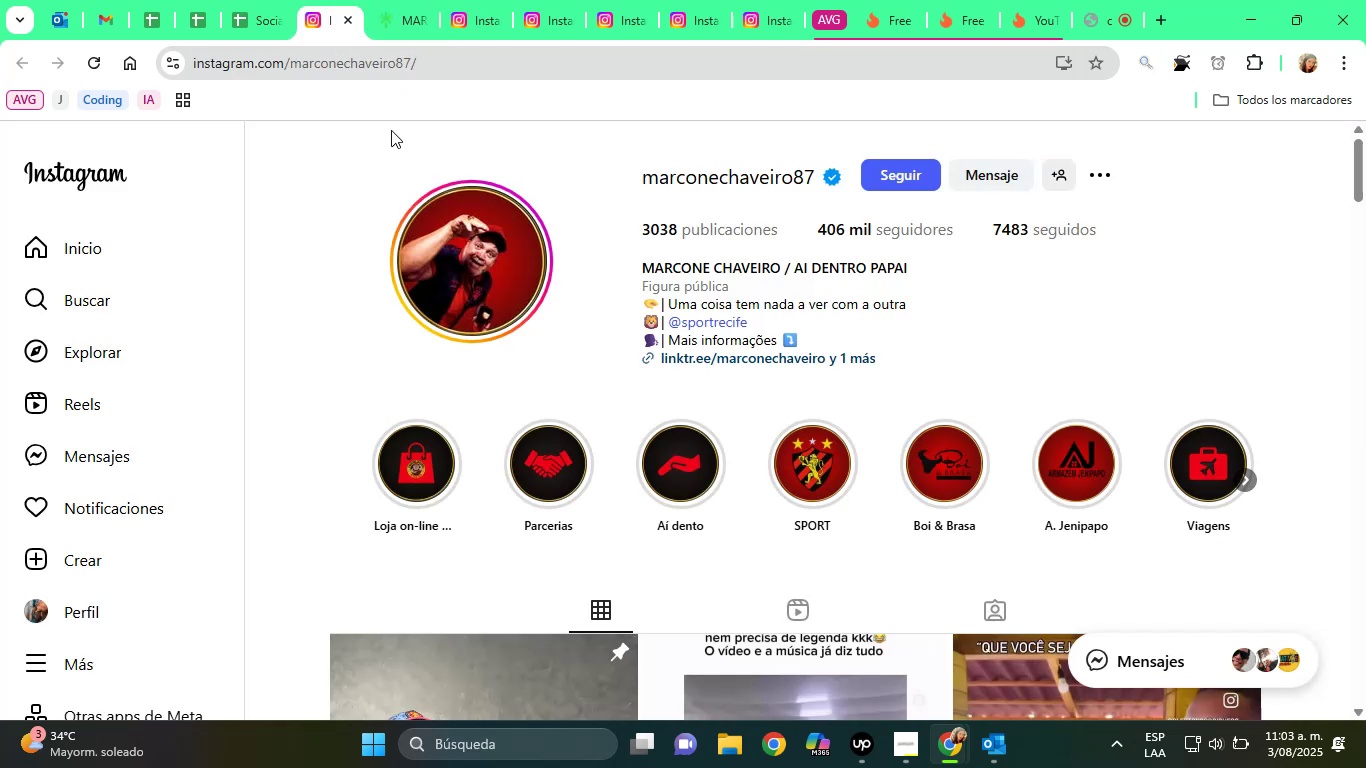 
scroll: coordinate [419, 164], scroll_direction: up, amount: 1.0
 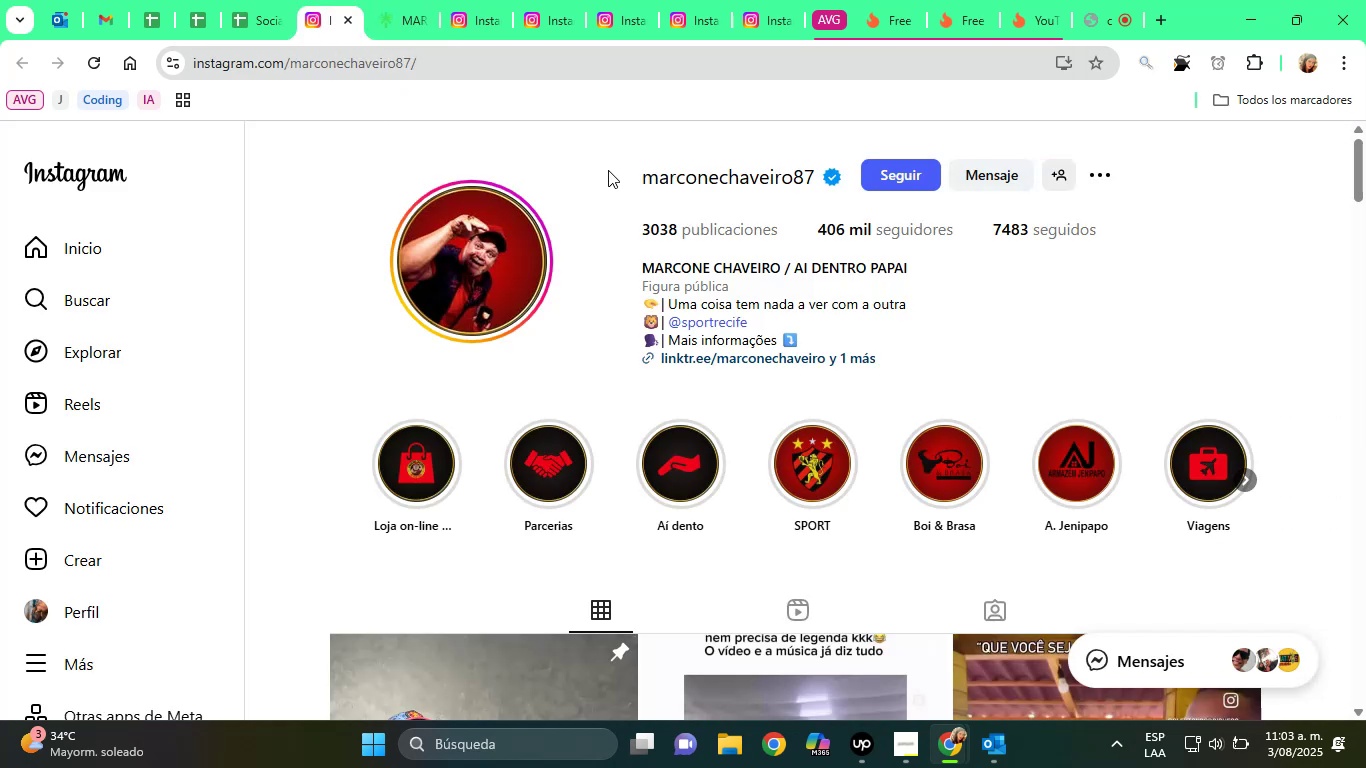 
left_click_drag(start_coordinate=[623, 172], to_coordinate=[817, 183])
 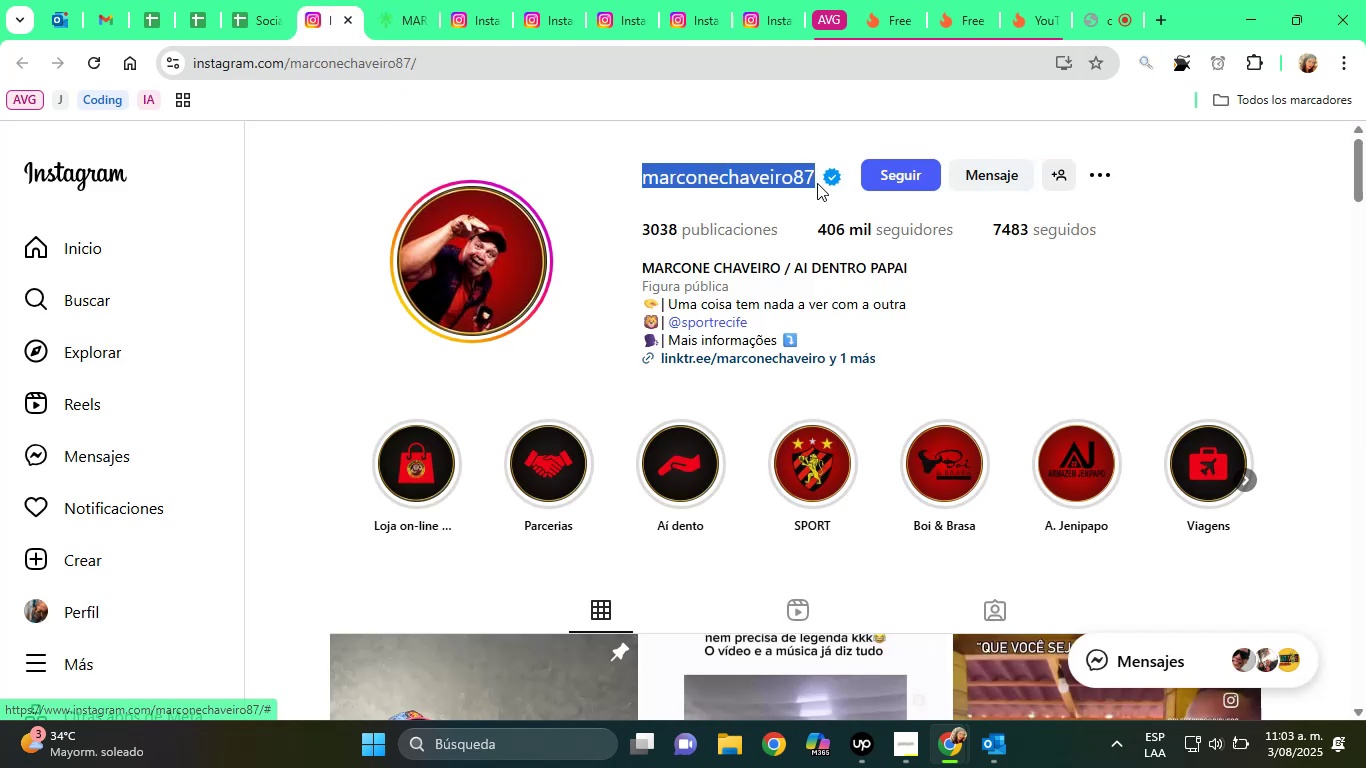 
key(Control+C)
 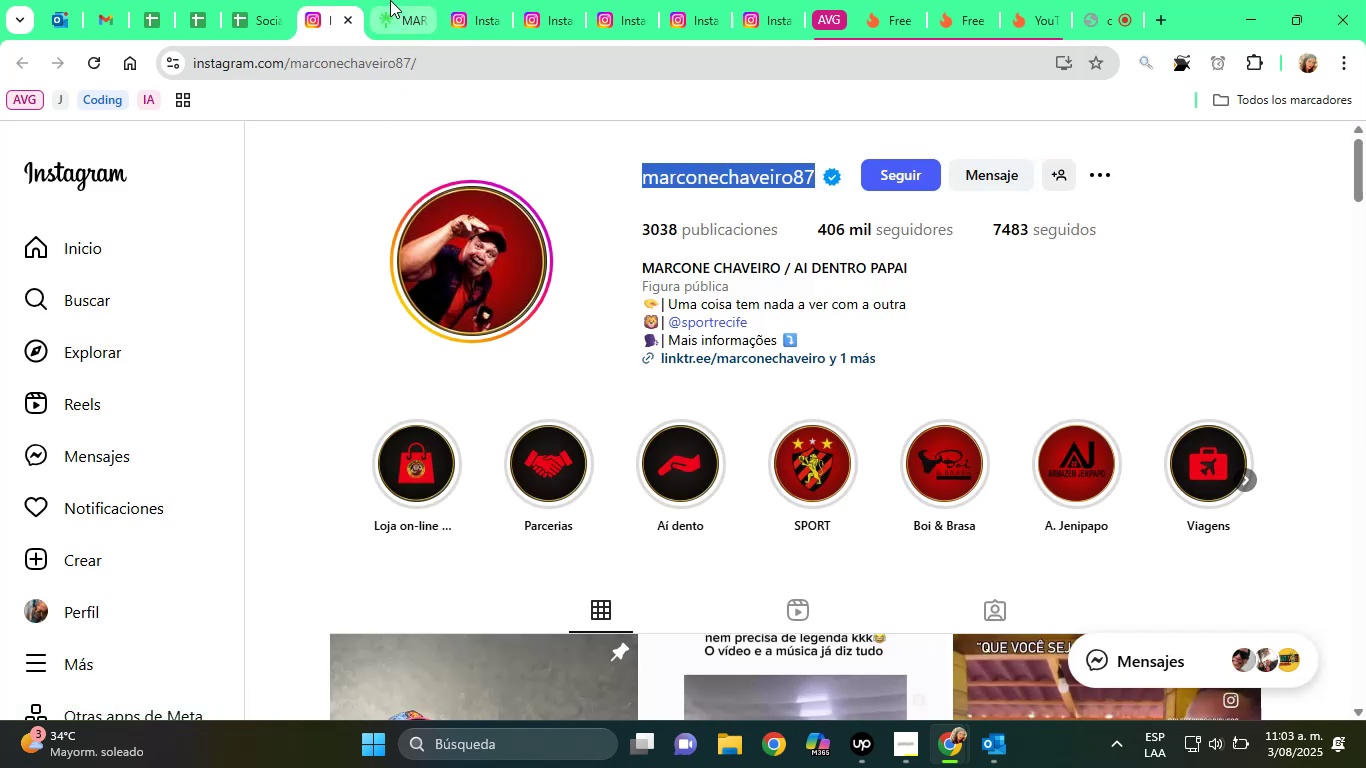 
left_click([390, 0])
 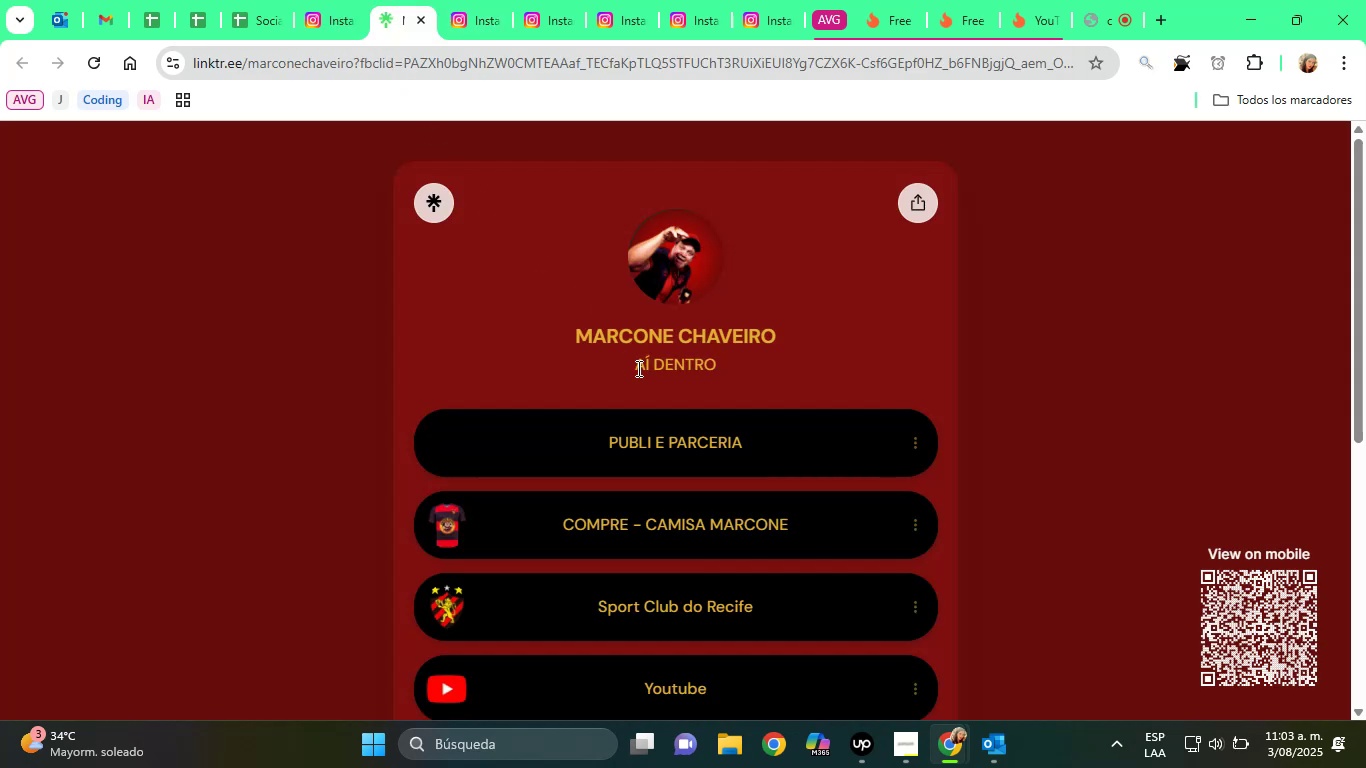 
scroll: coordinate [659, 404], scroll_direction: down, amount: 12.0
 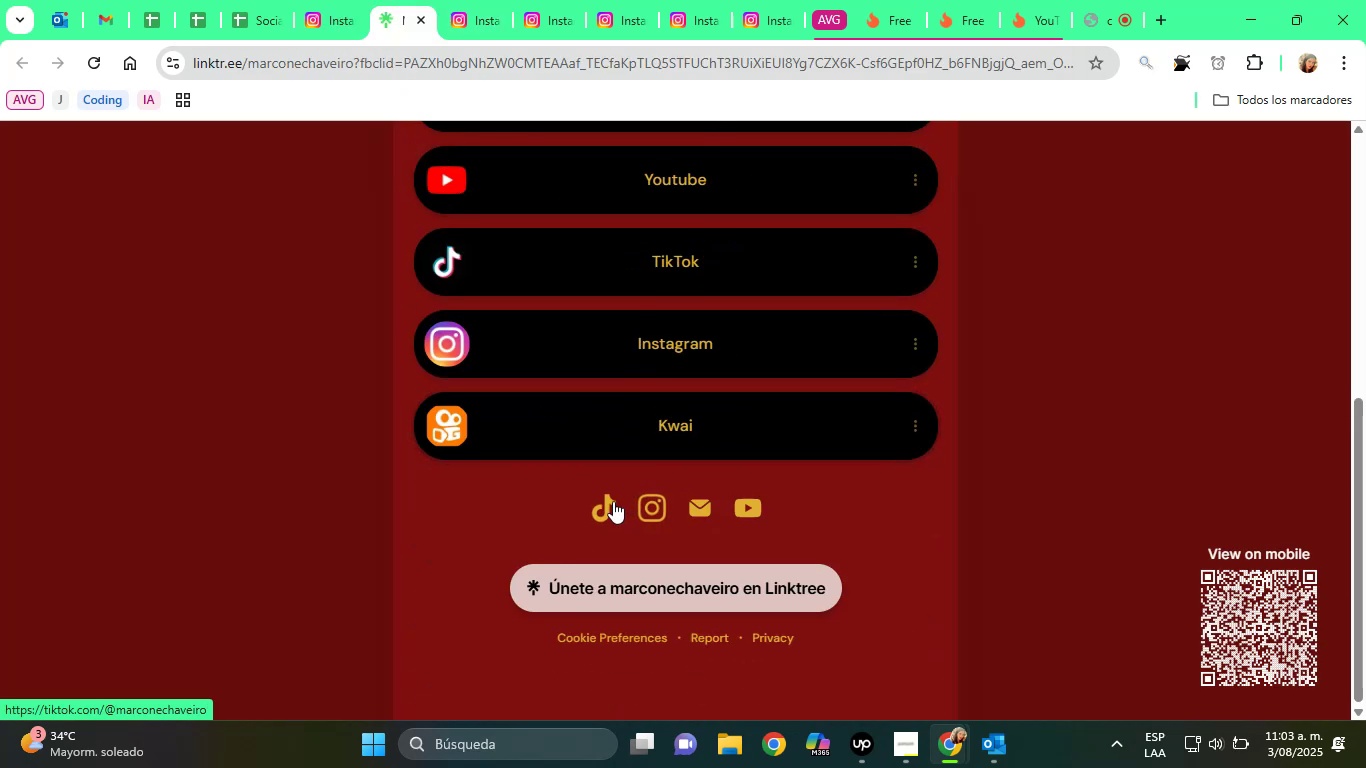 
left_click([608, 503])
 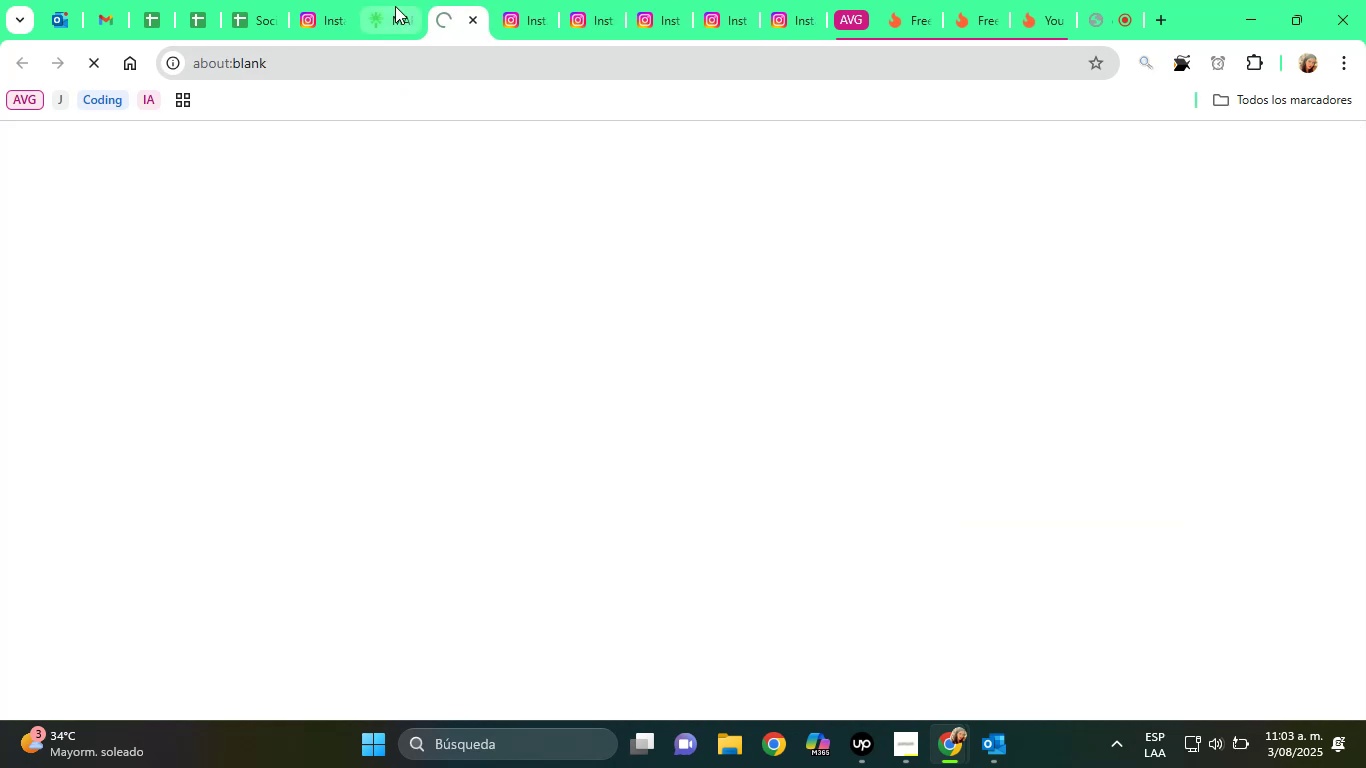 
left_click([389, 0])
 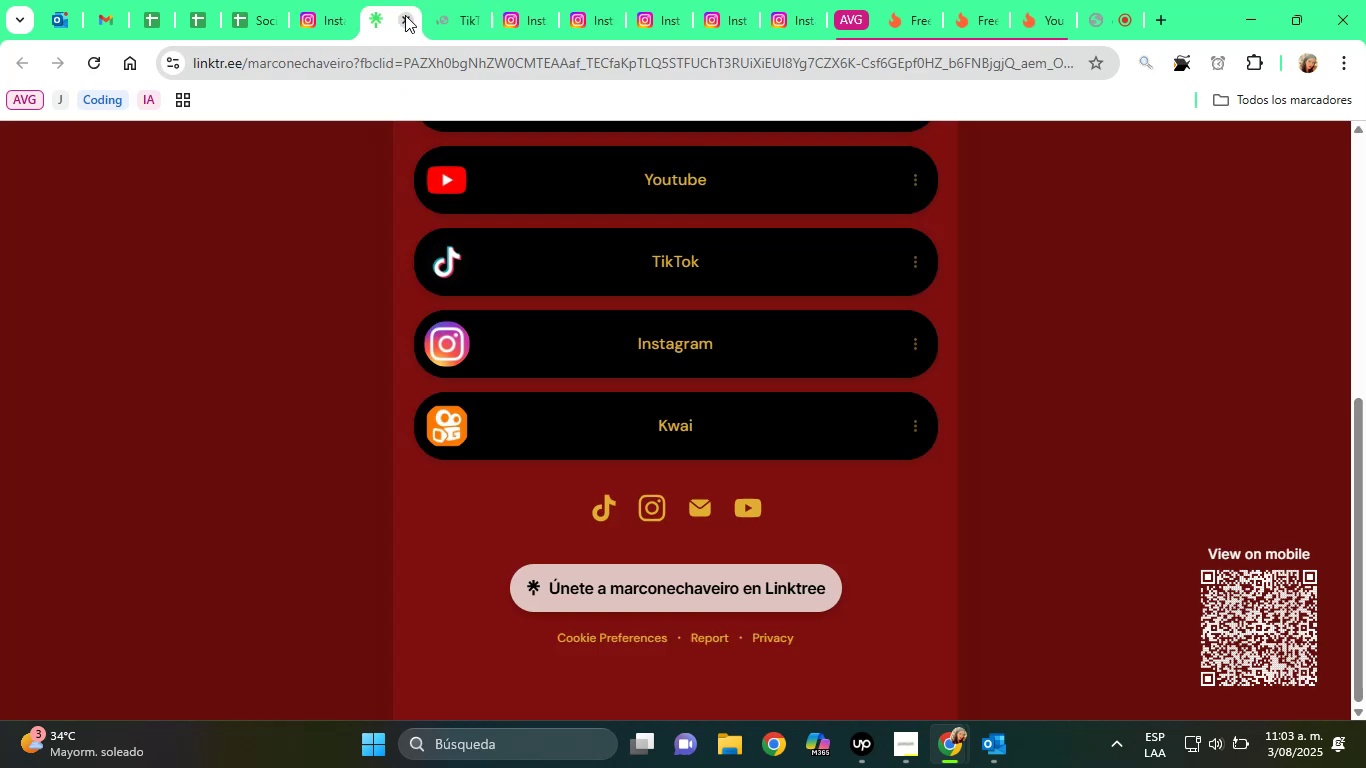 
left_click([405, 15])
 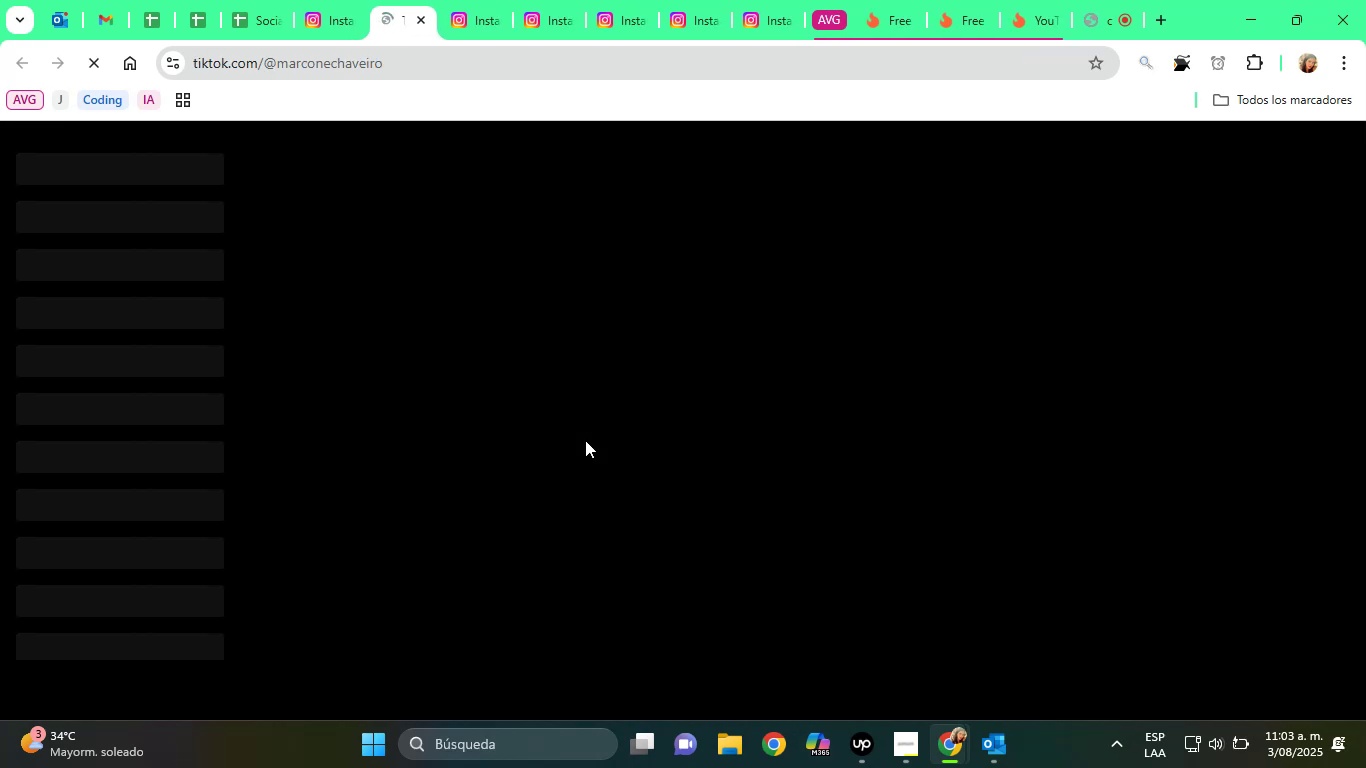 
mouse_move([479, 128])
 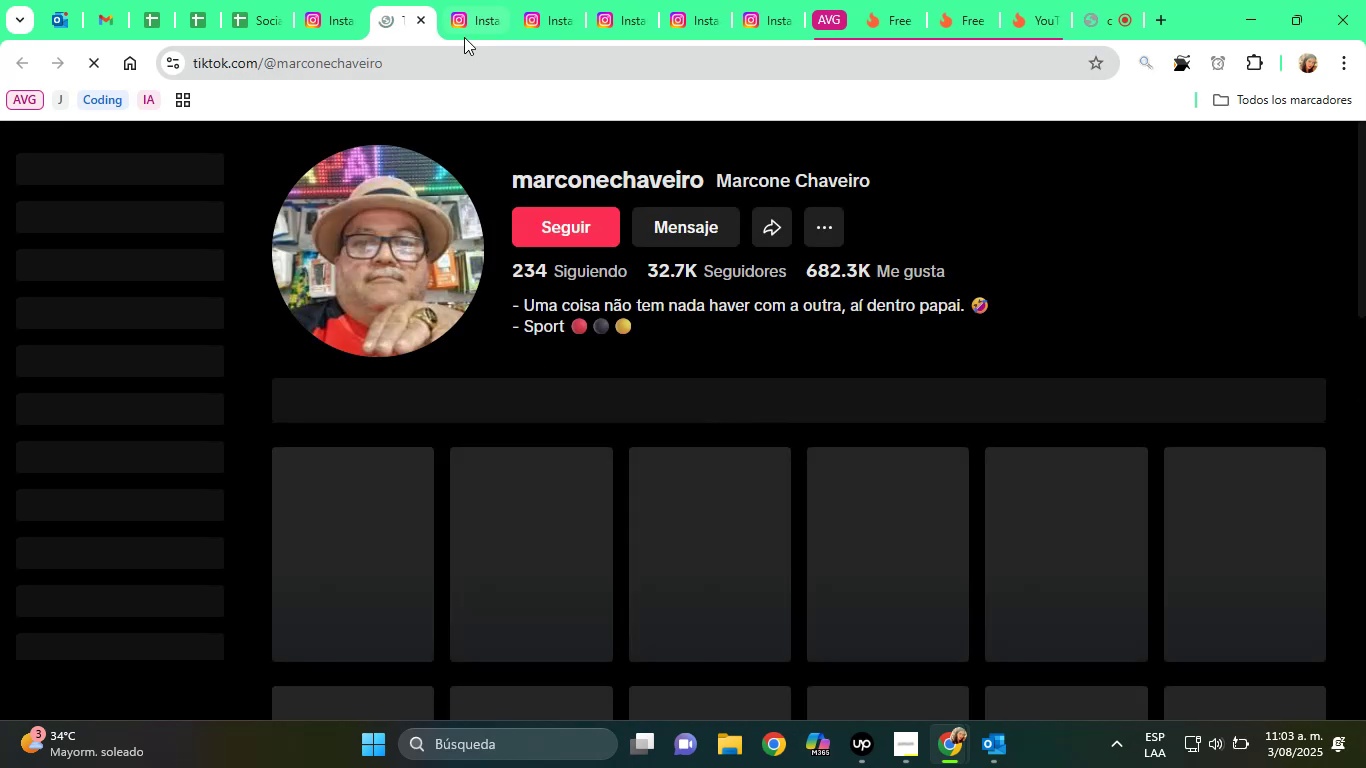 
mouse_move([426, 23])
 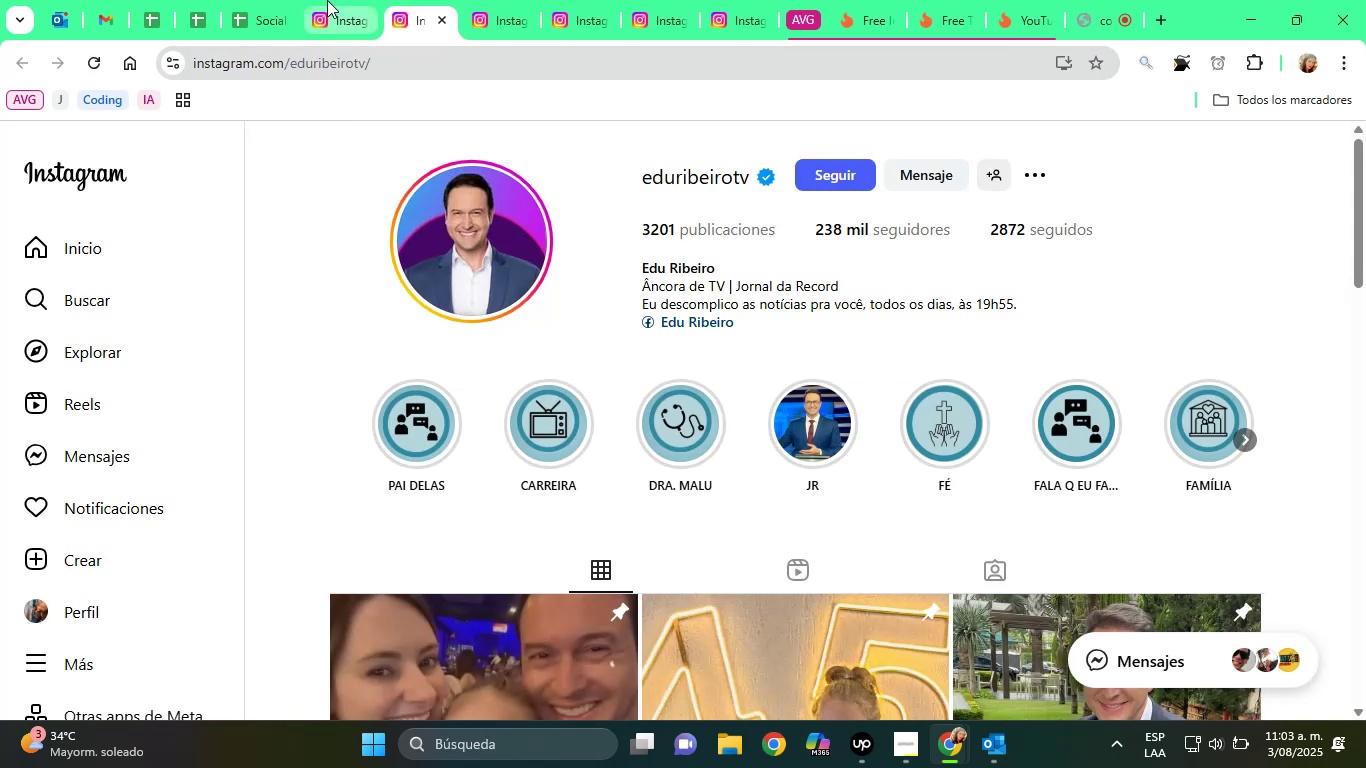 
left_click([255, 11])
 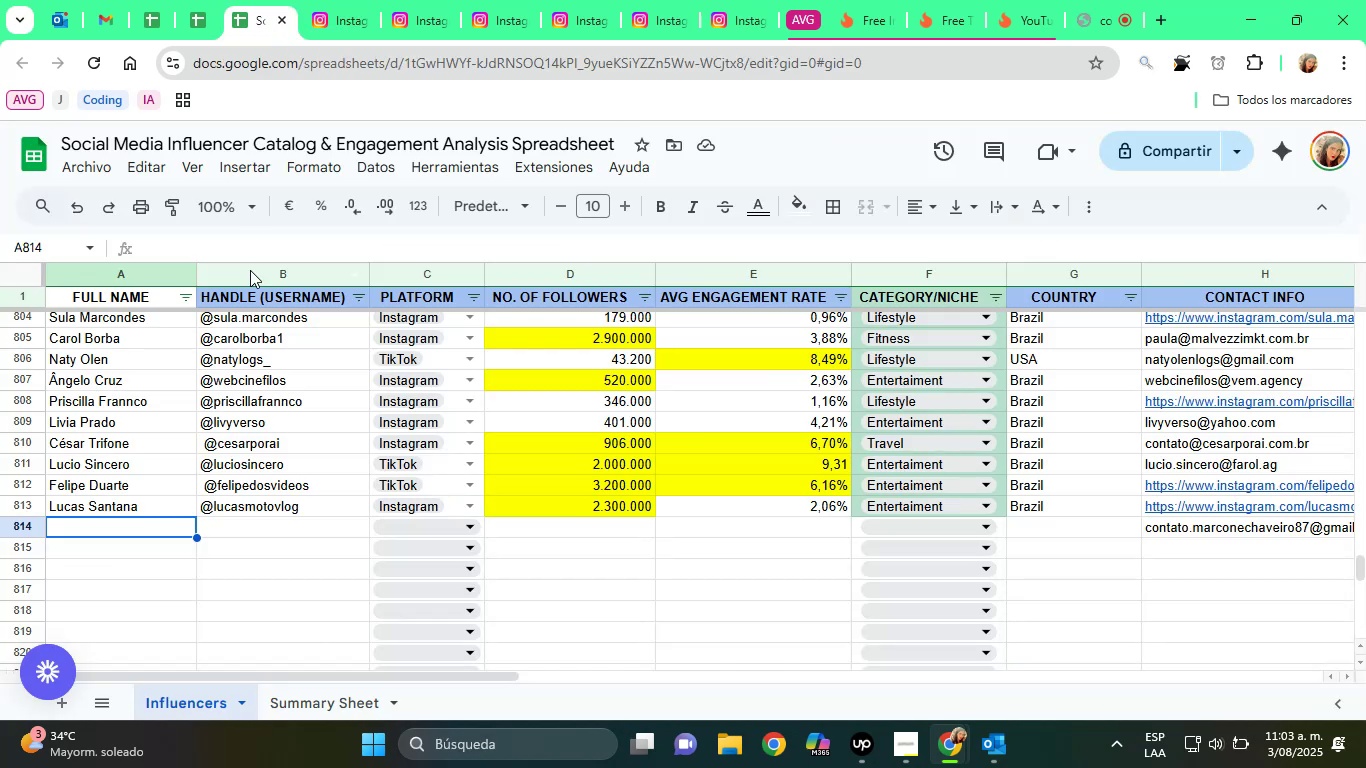 
type(MAro)
key(Backspace)
key(Backspace)
key(Backspace)
type(arcone Chaveiro)
key(Tab)
 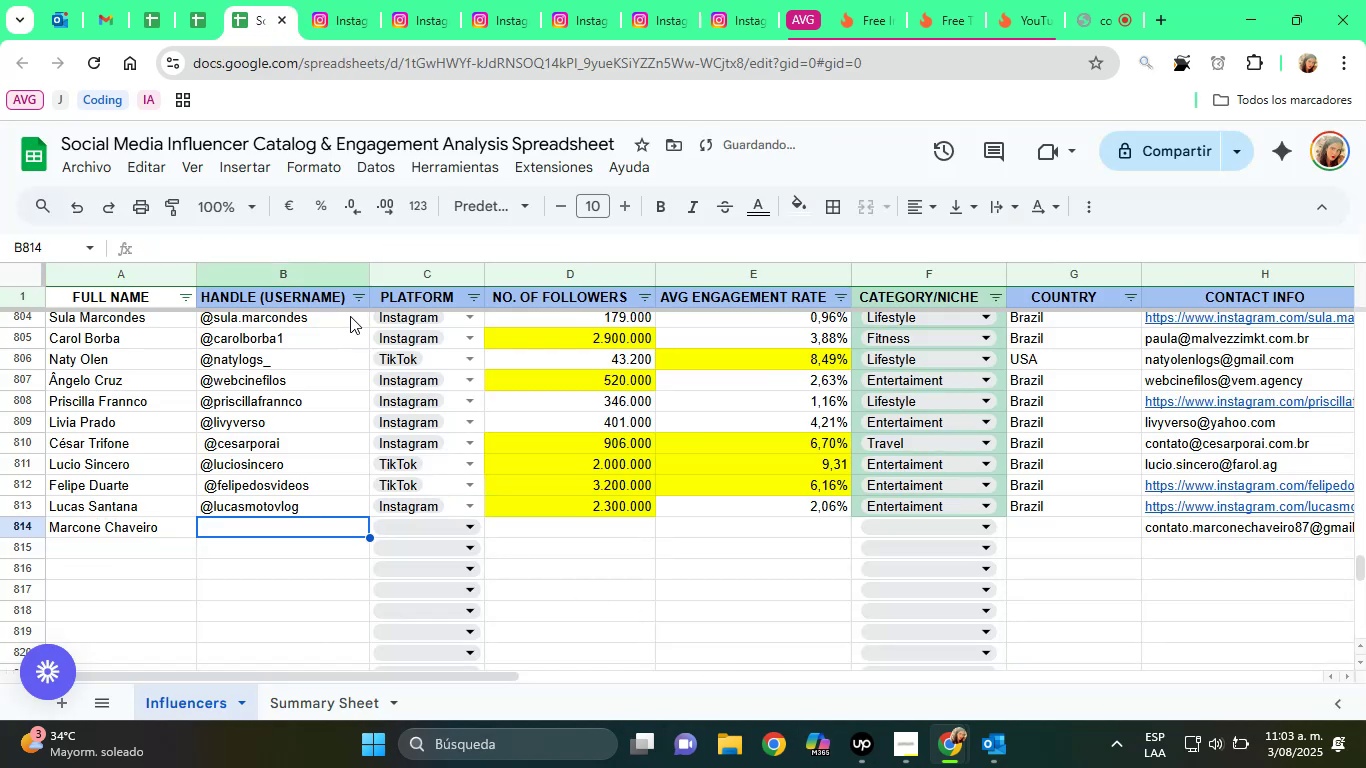 
left_click([351, 0])
 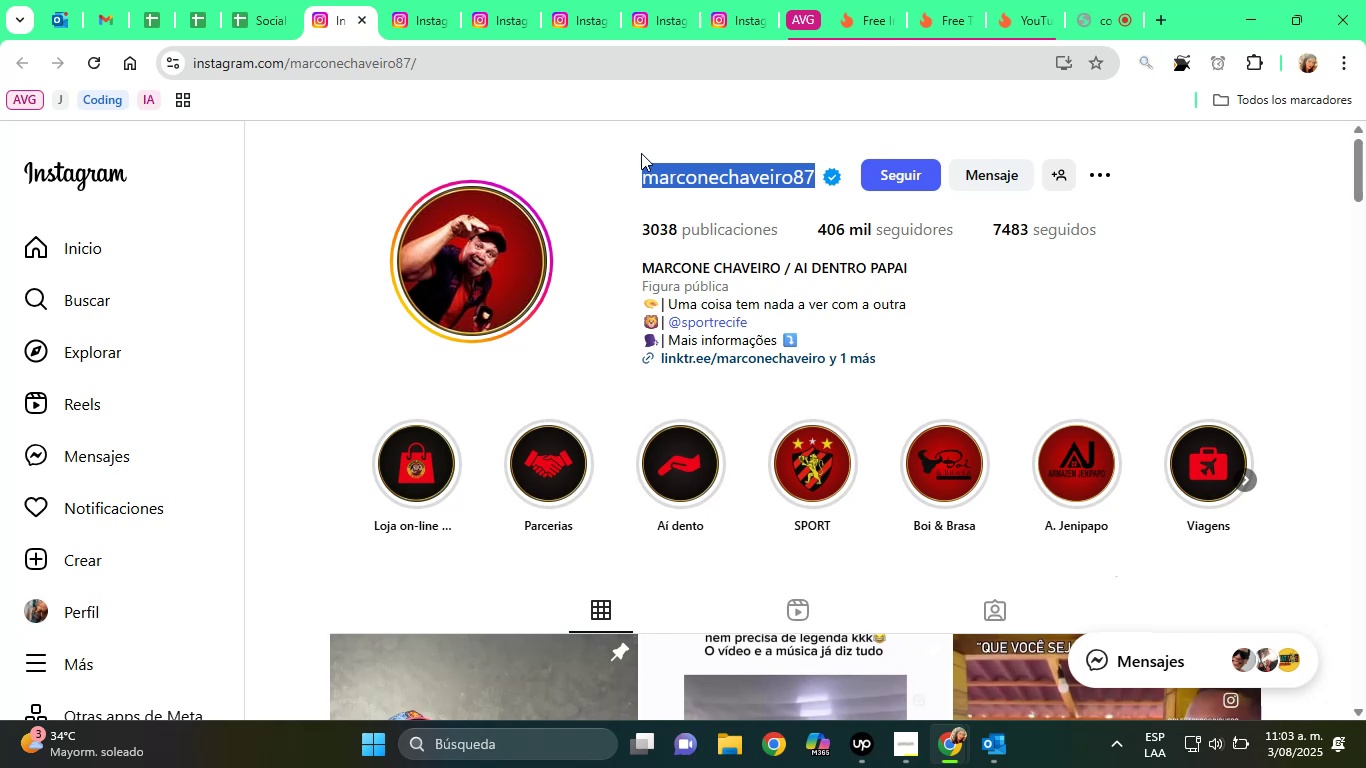 
left_click([290, 7])
 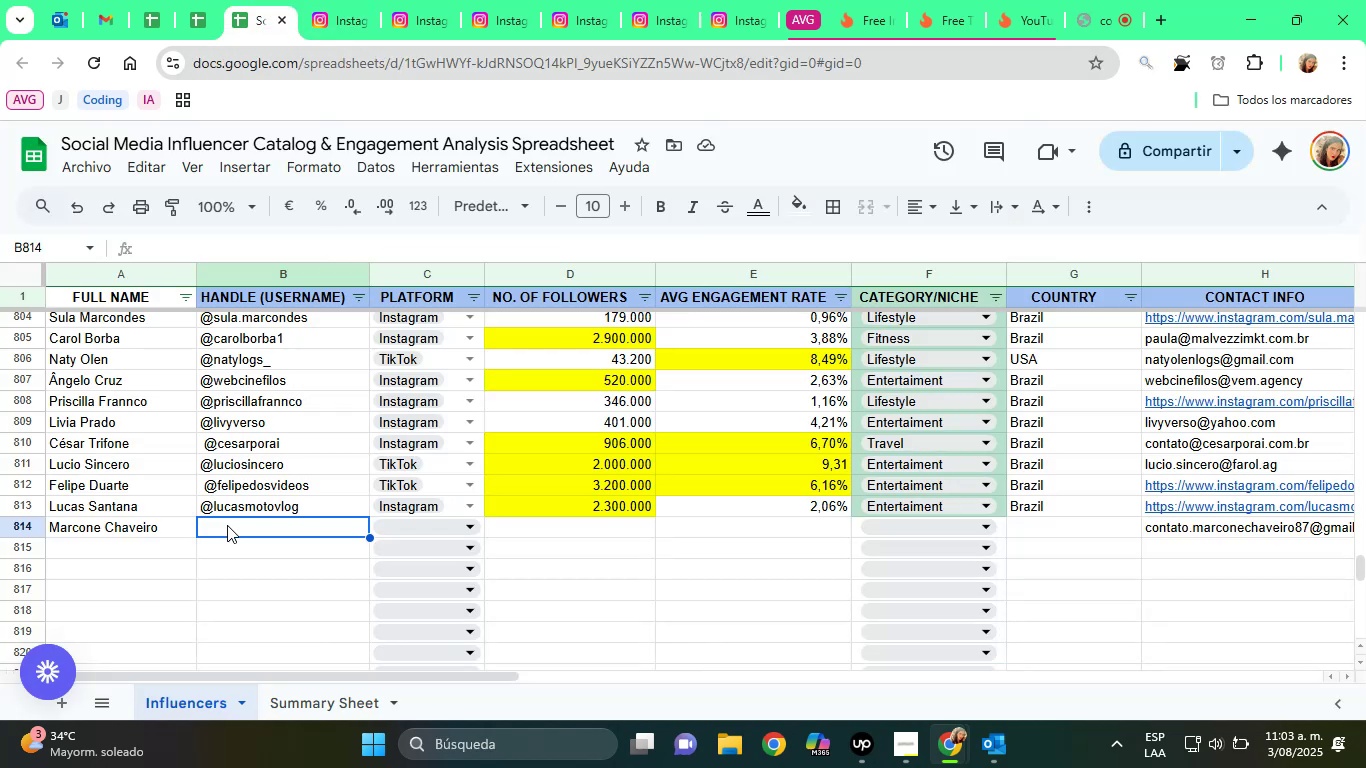 
key(Control+ControlLeft)
 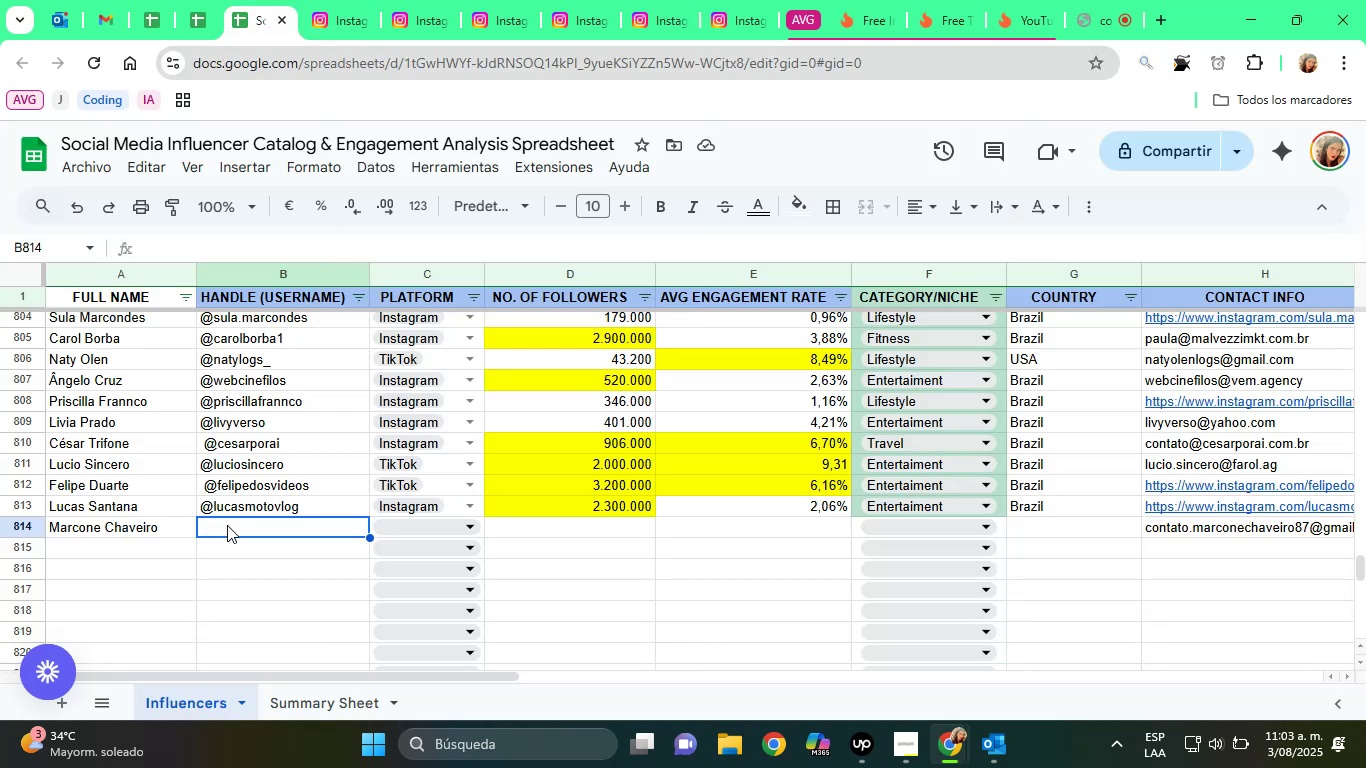 
key(Alt+Control+AltRight)
 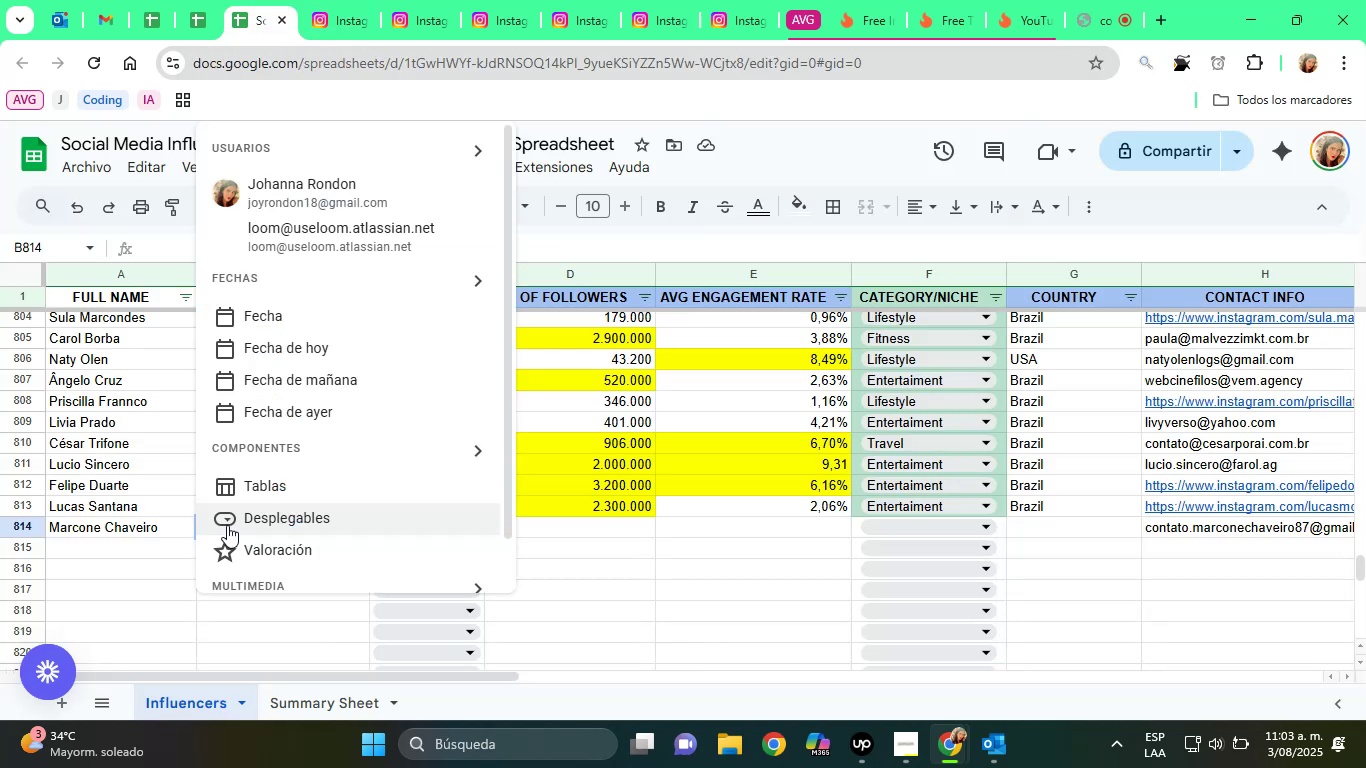 
key(Alt+Control+Q)
 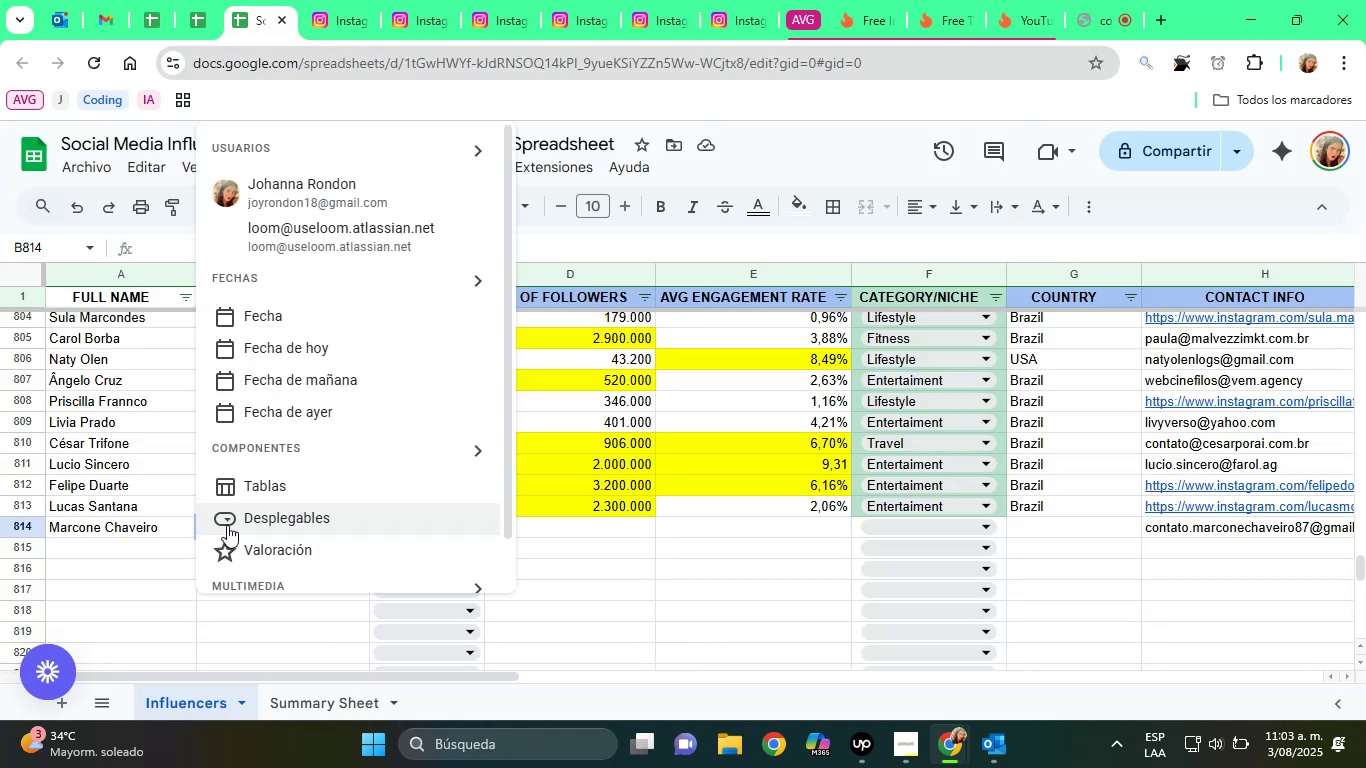 
key(Control+V)
 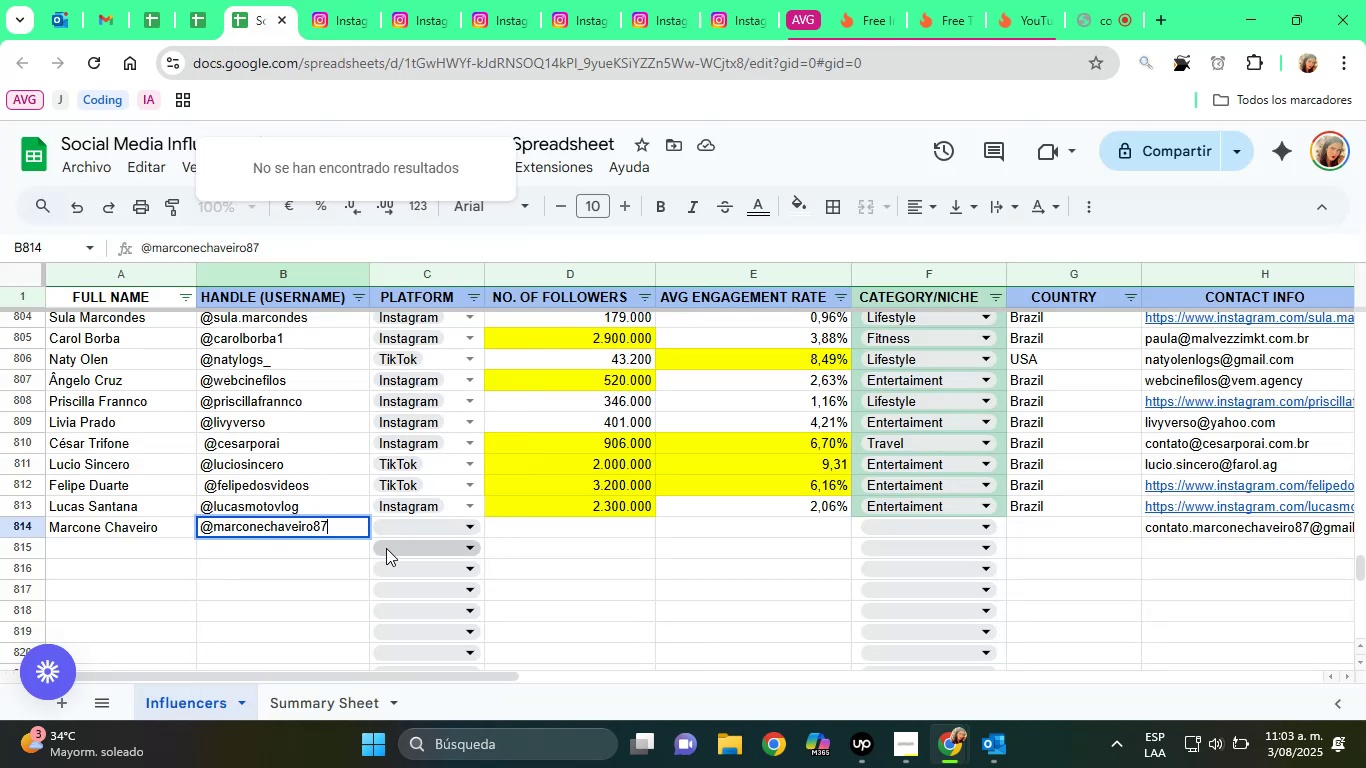 
left_click([388, 527])
 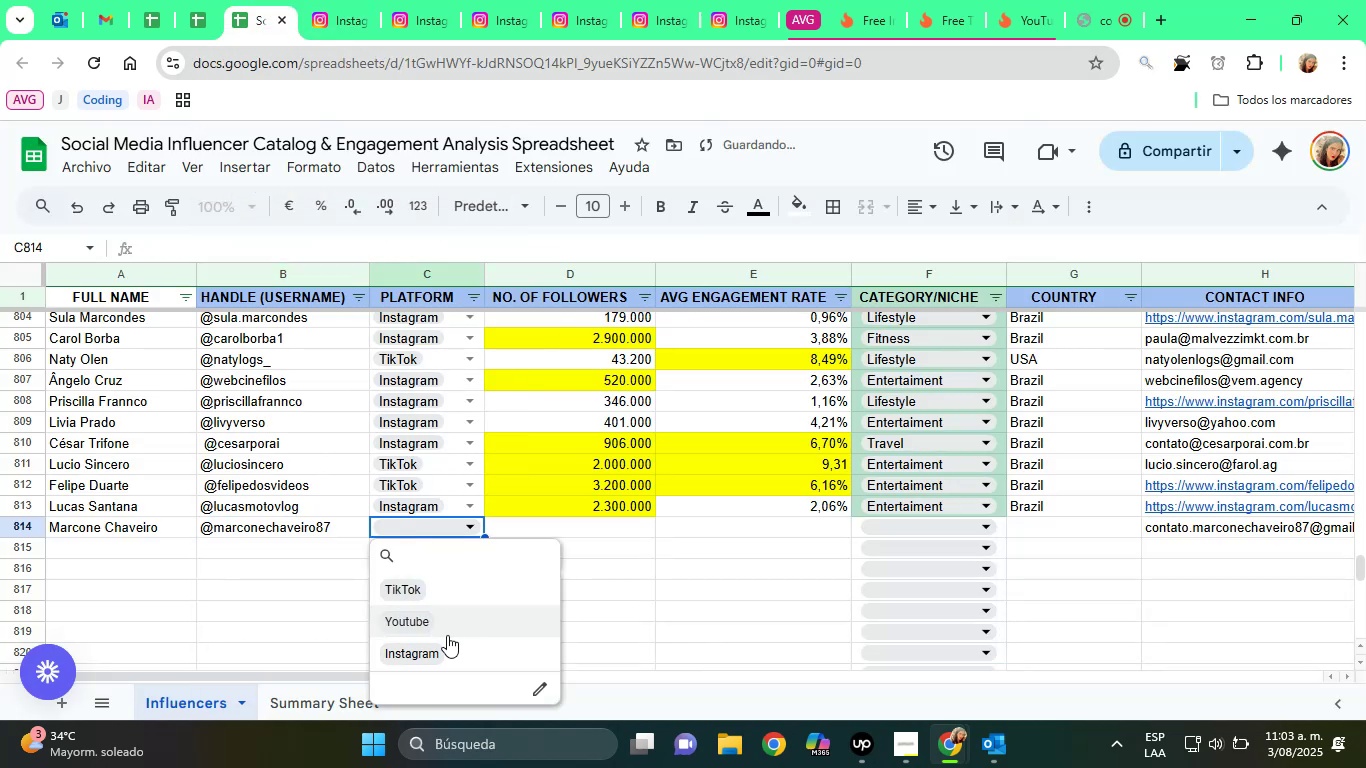 
left_click([453, 645])
 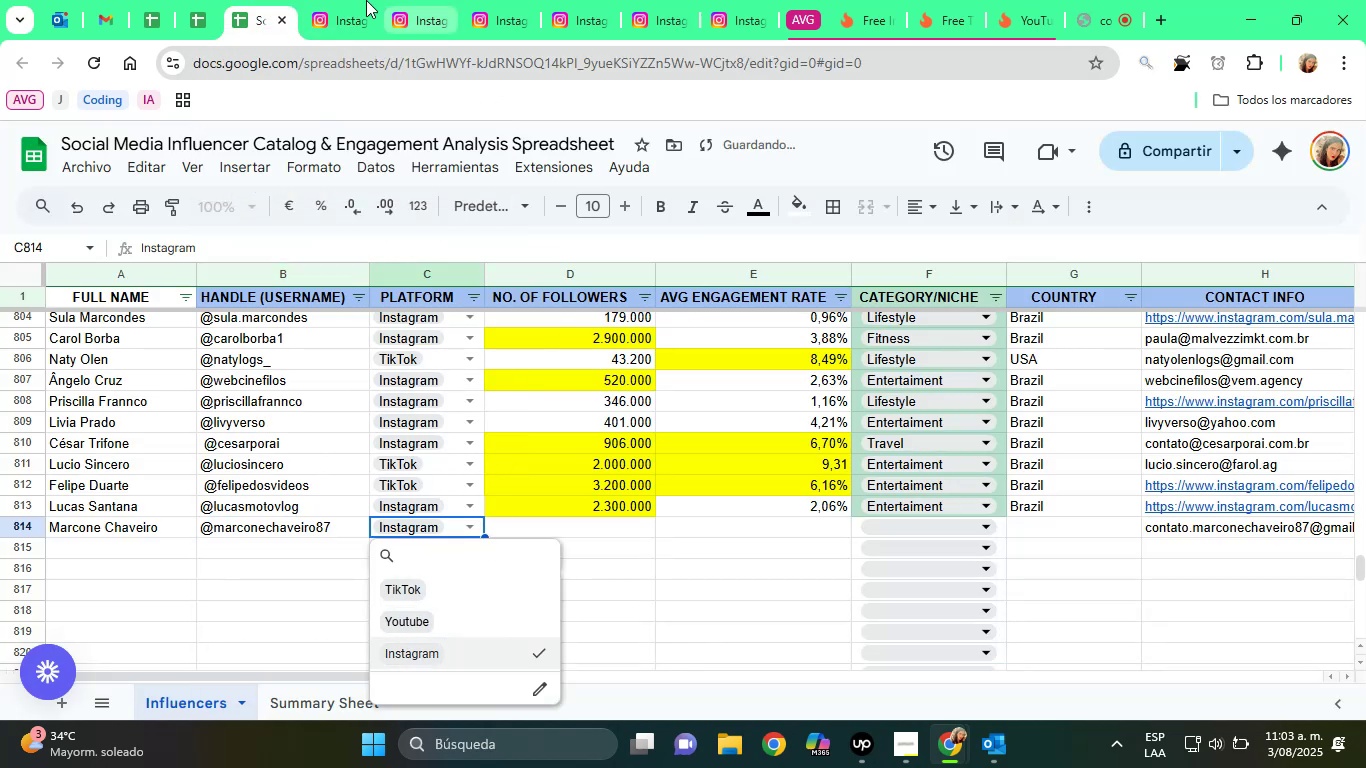 
left_click([337, 0])
 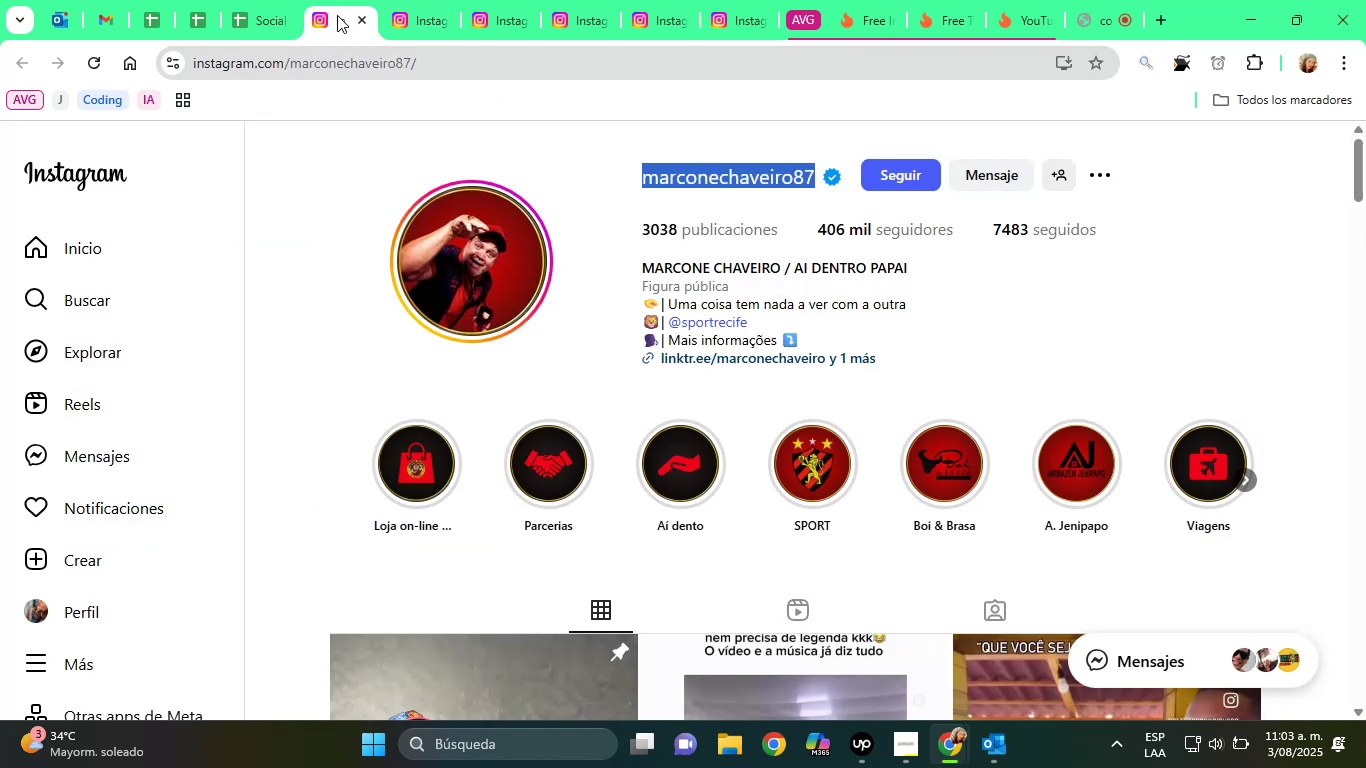 
left_click([240, 0])
 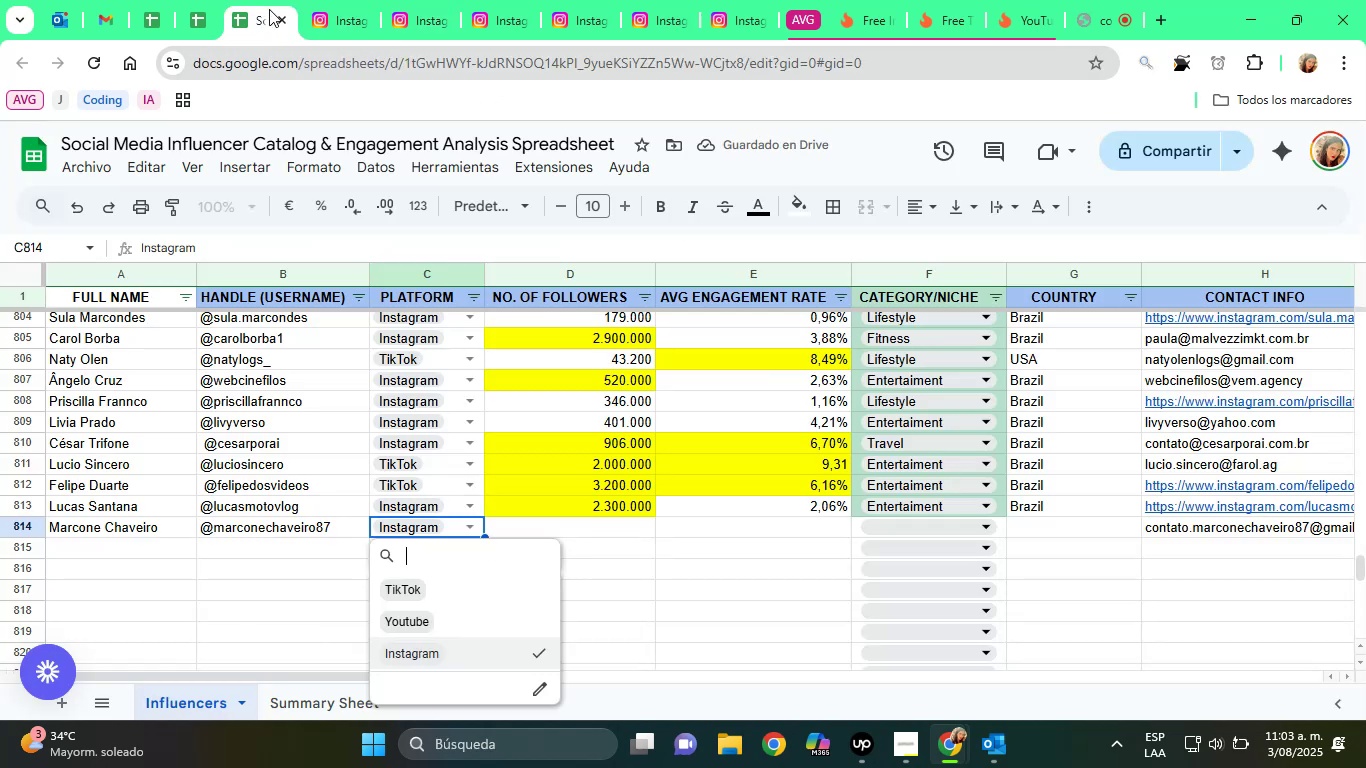 
key(Tab)
type(40600)
key(Tab)
 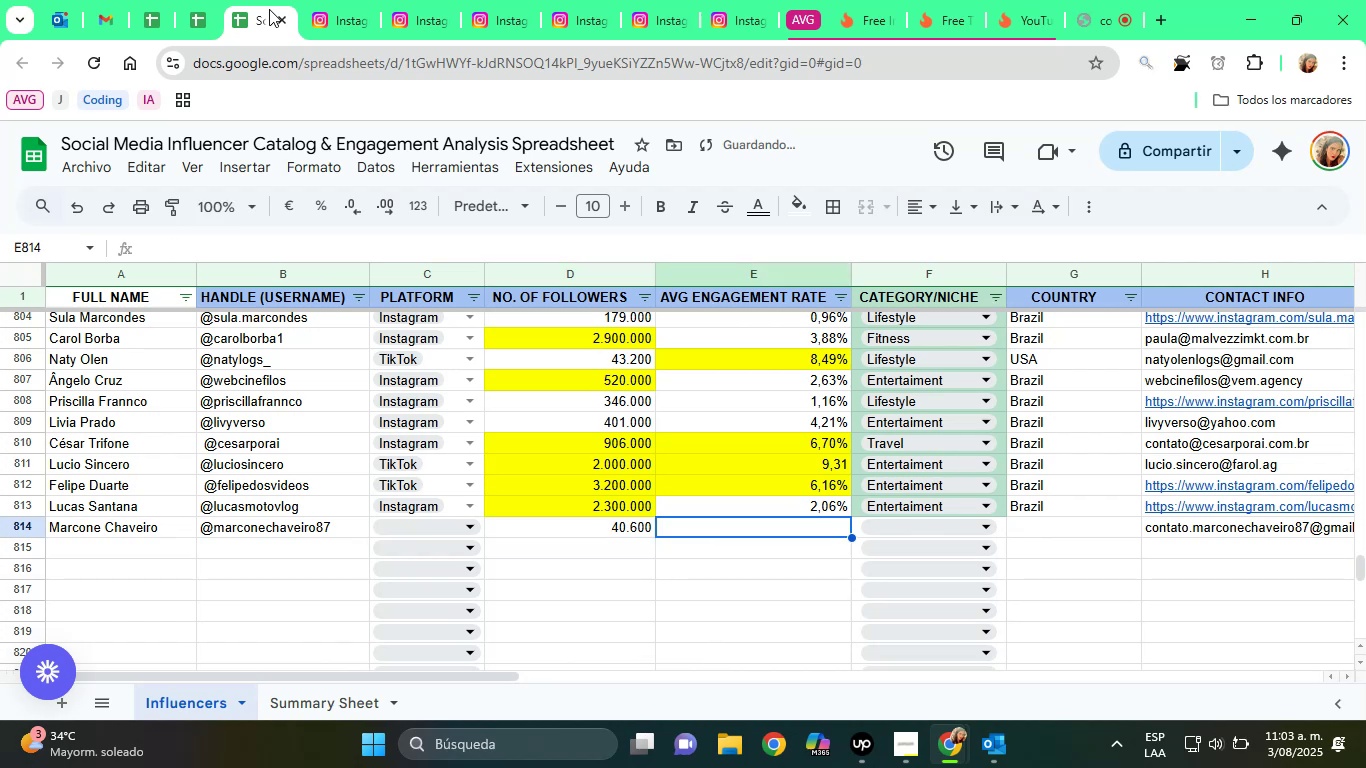 
key(ArrowLeft)
 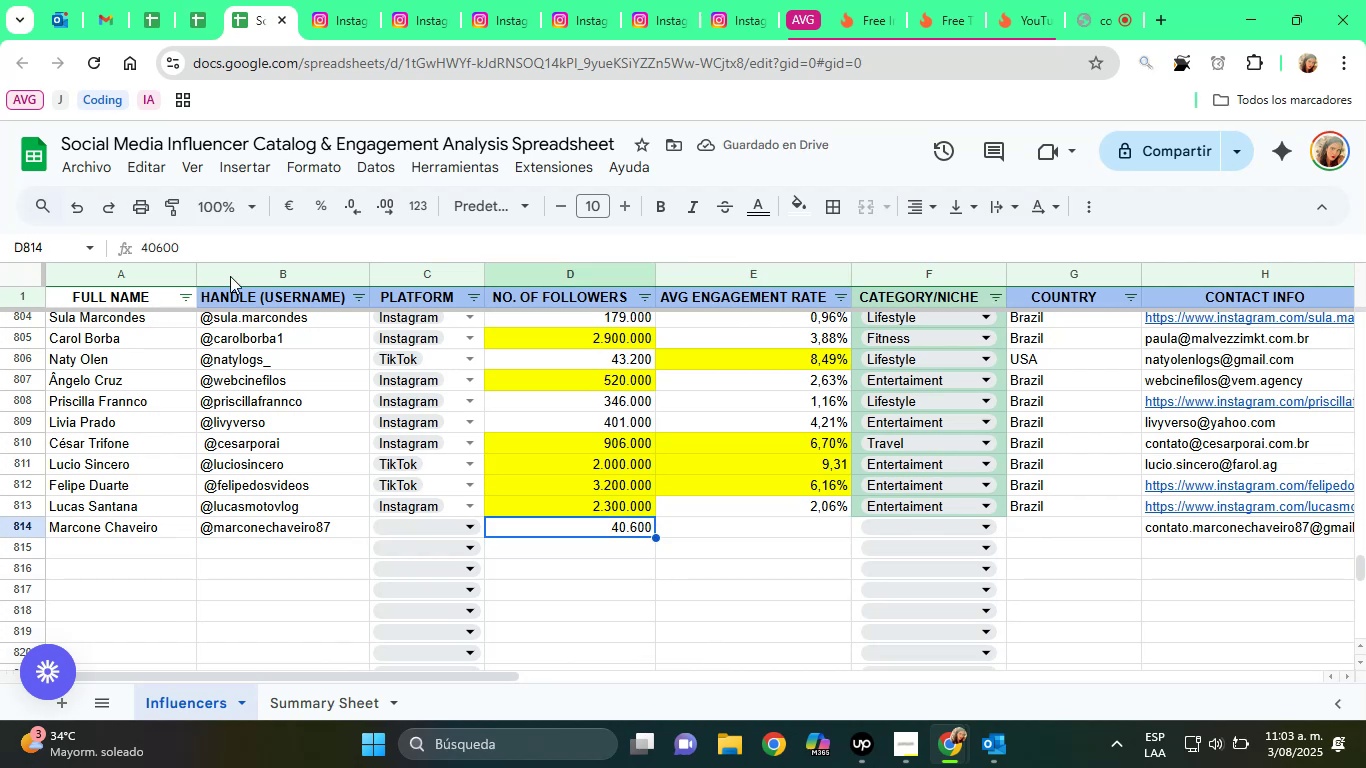 
left_click([206, 246])
 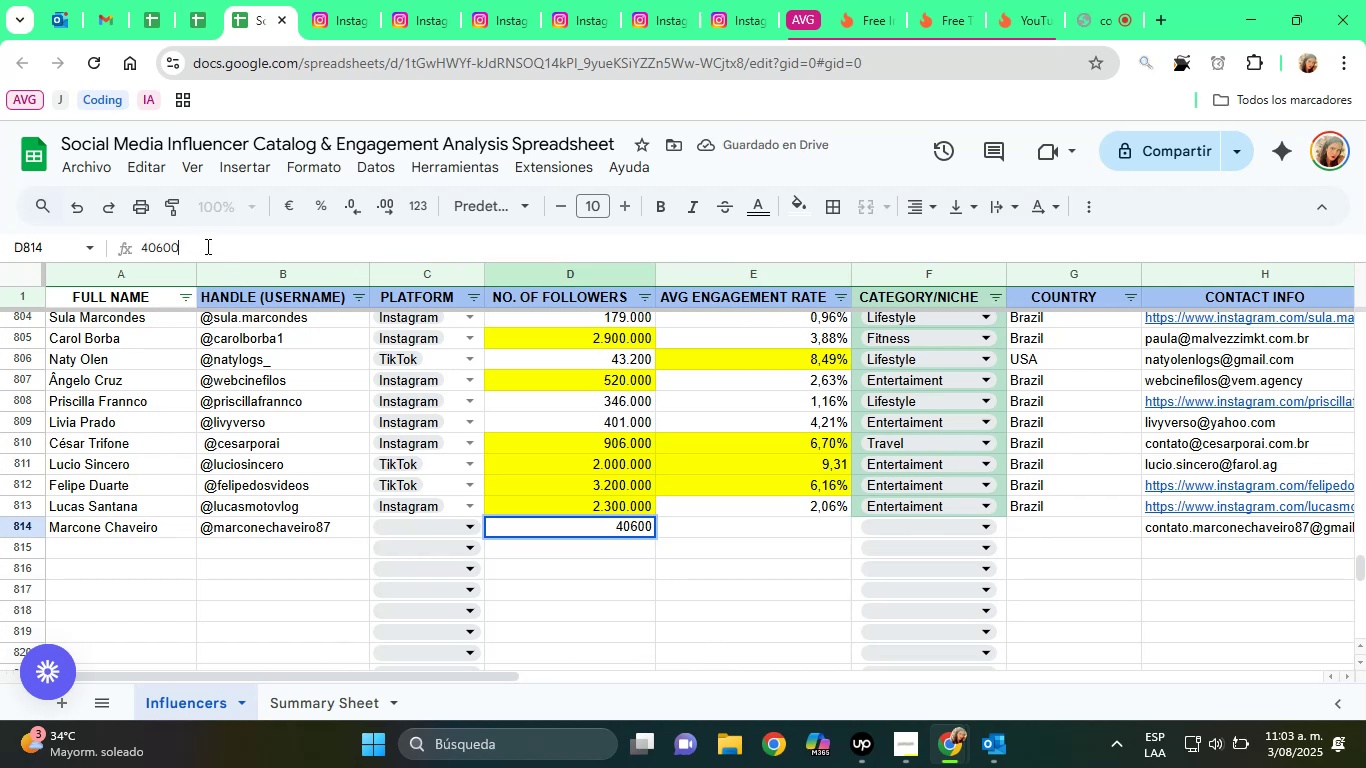 
key(0)
 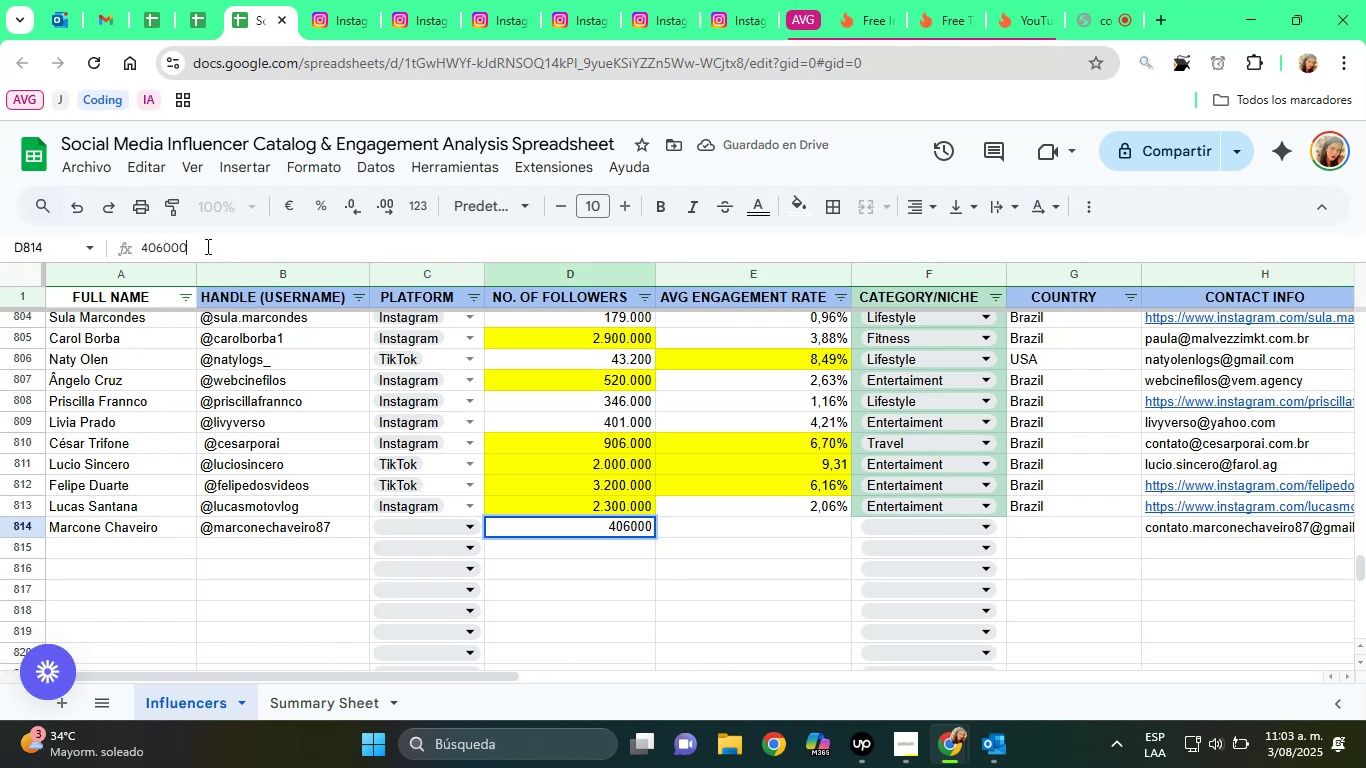 
key(Enter)
 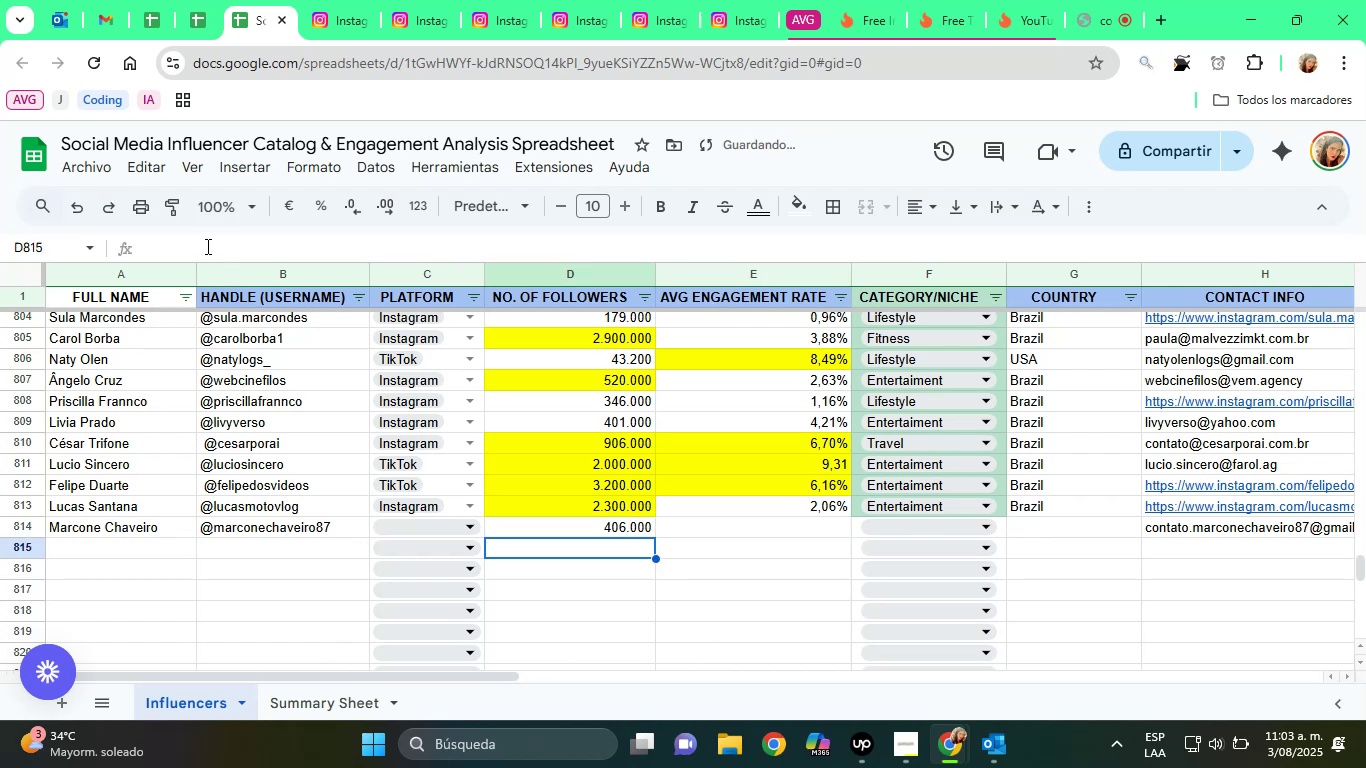 
key(ArrowUp)
 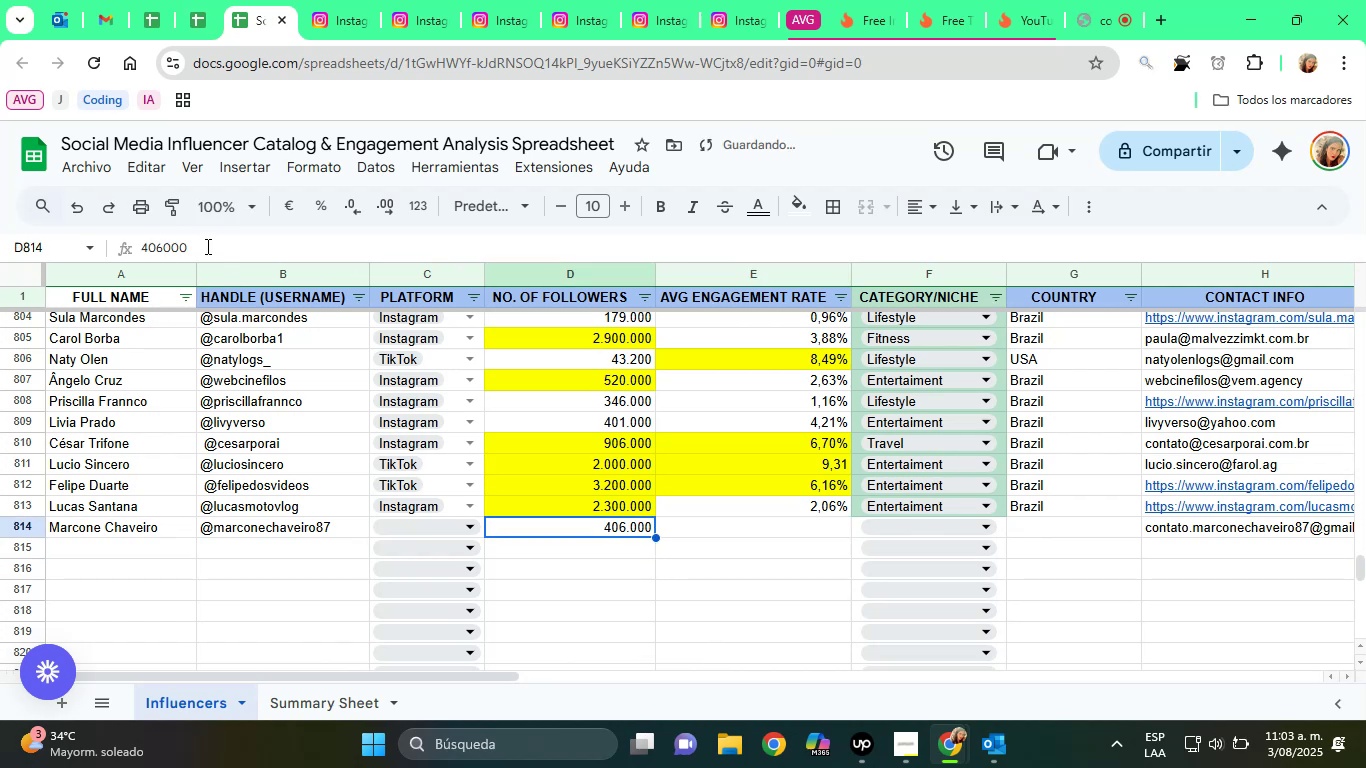 
key(ArrowRight)
 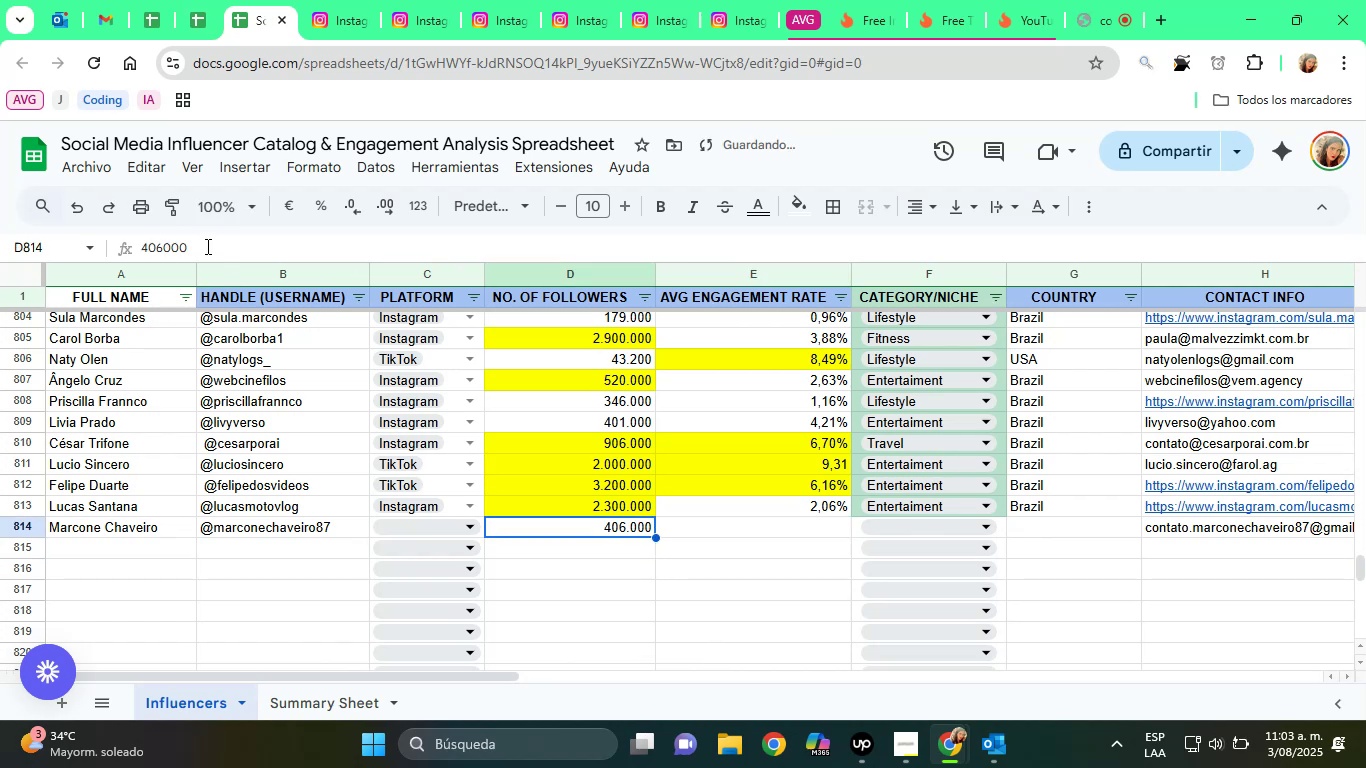 
key(ArrowRight)
 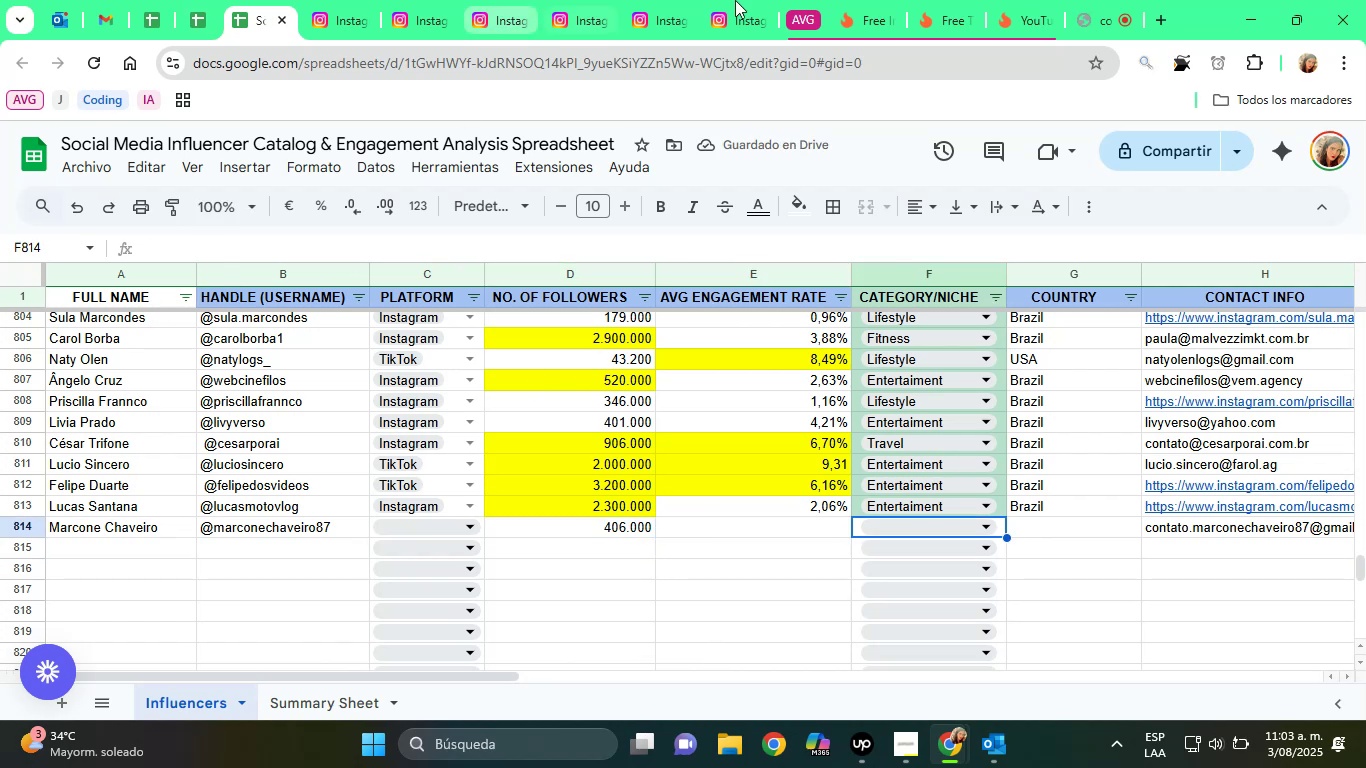 
left_click([871, 0])
 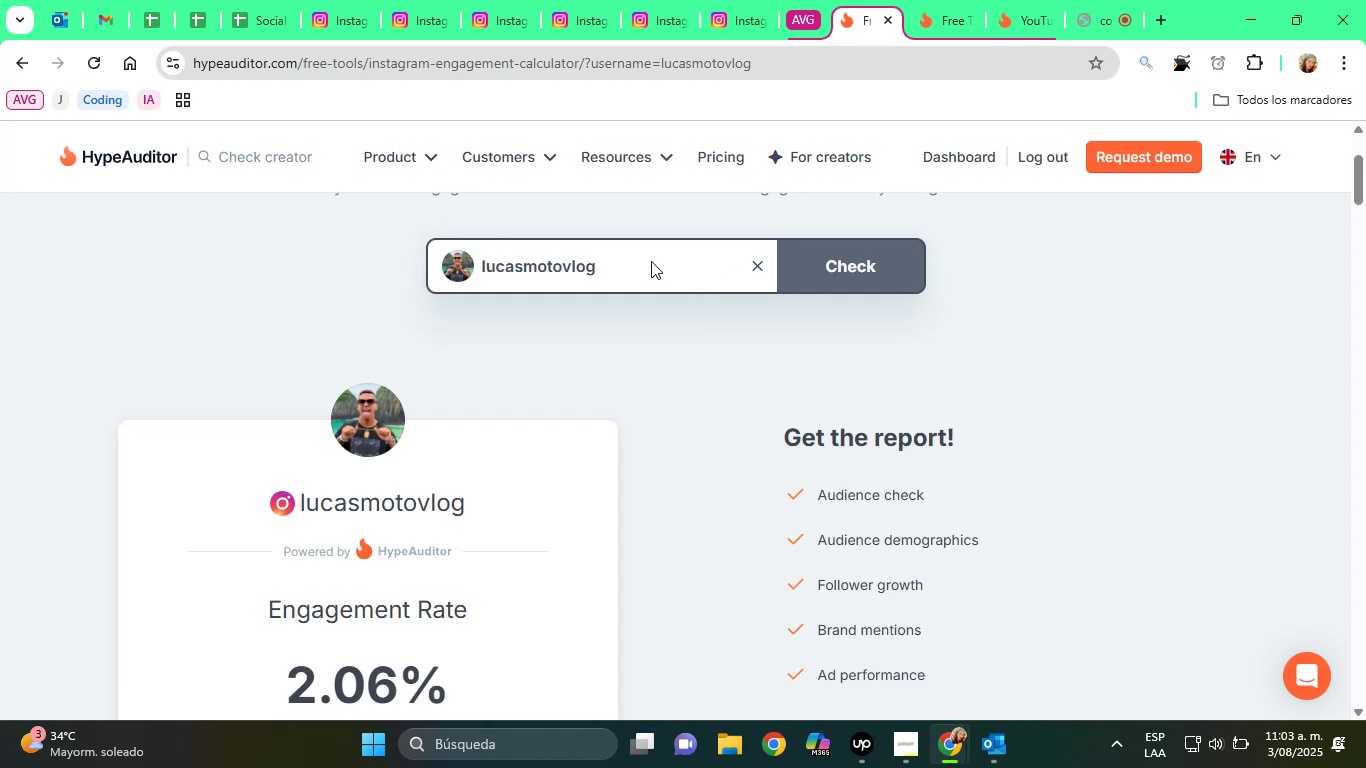 
left_click([763, 261])
 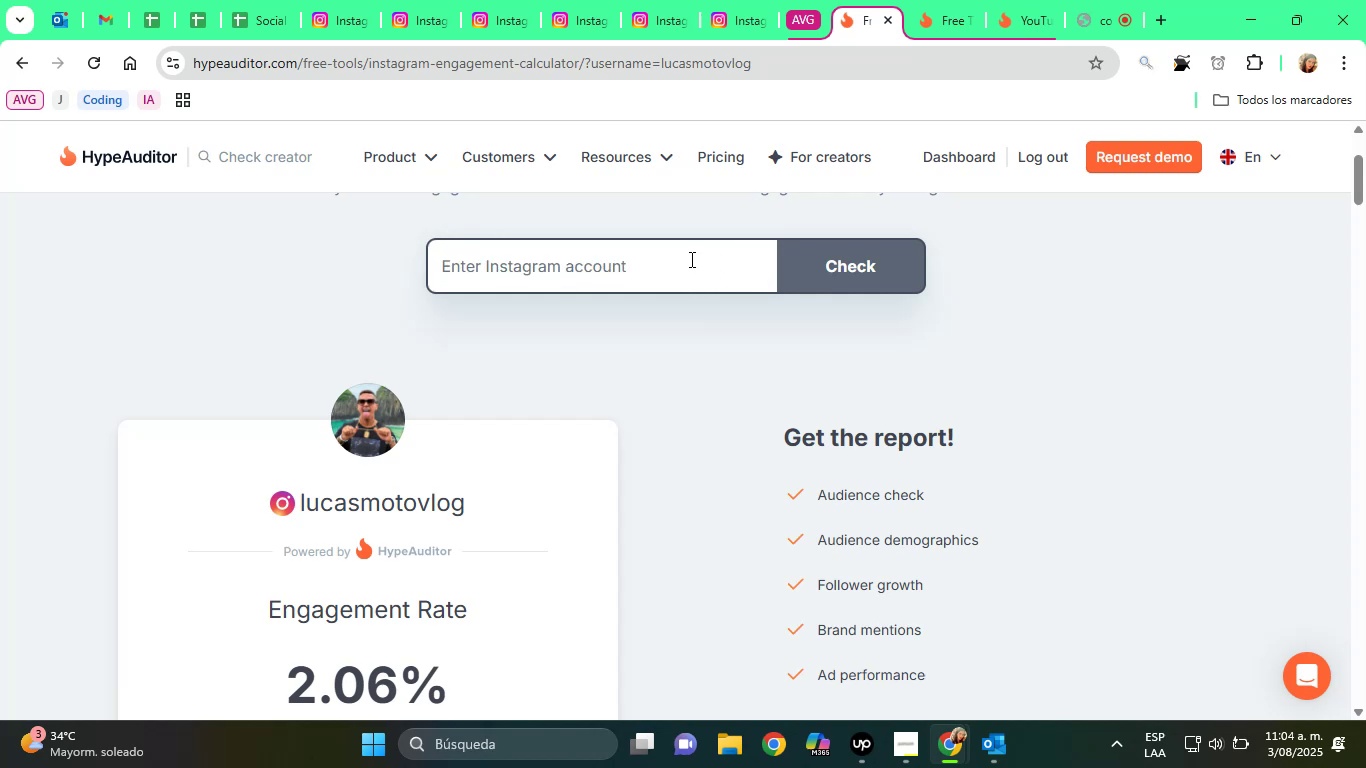 
key(Control+ControlLeft)
 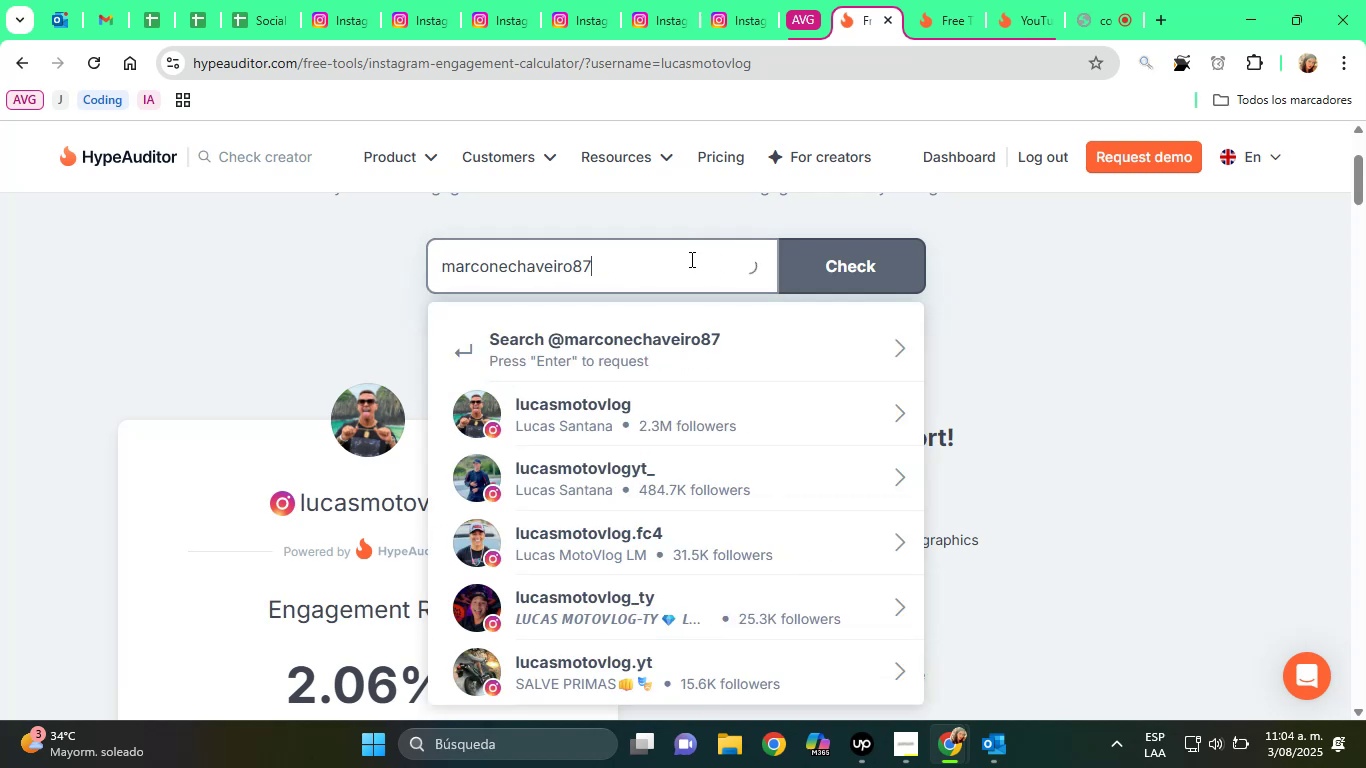 
double_click([690, 259])
 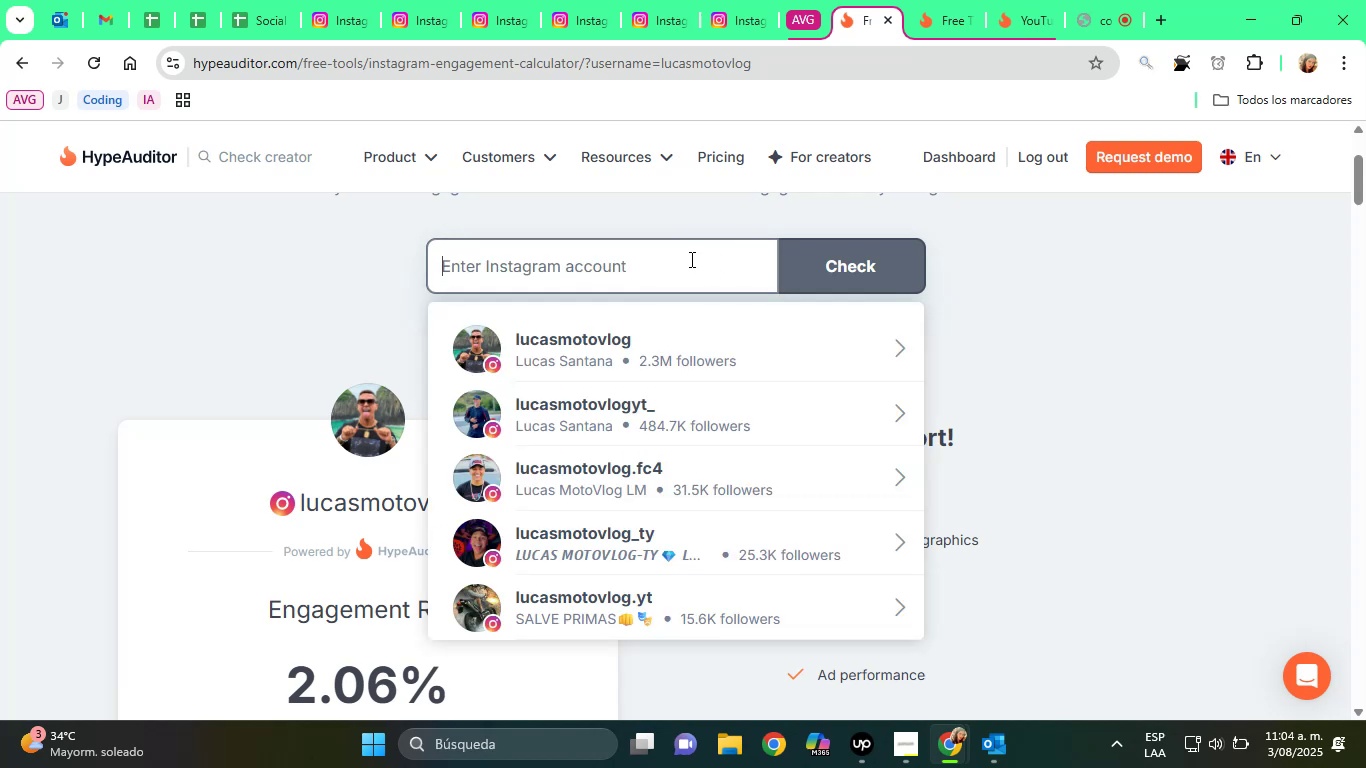 
key(Control+V)
 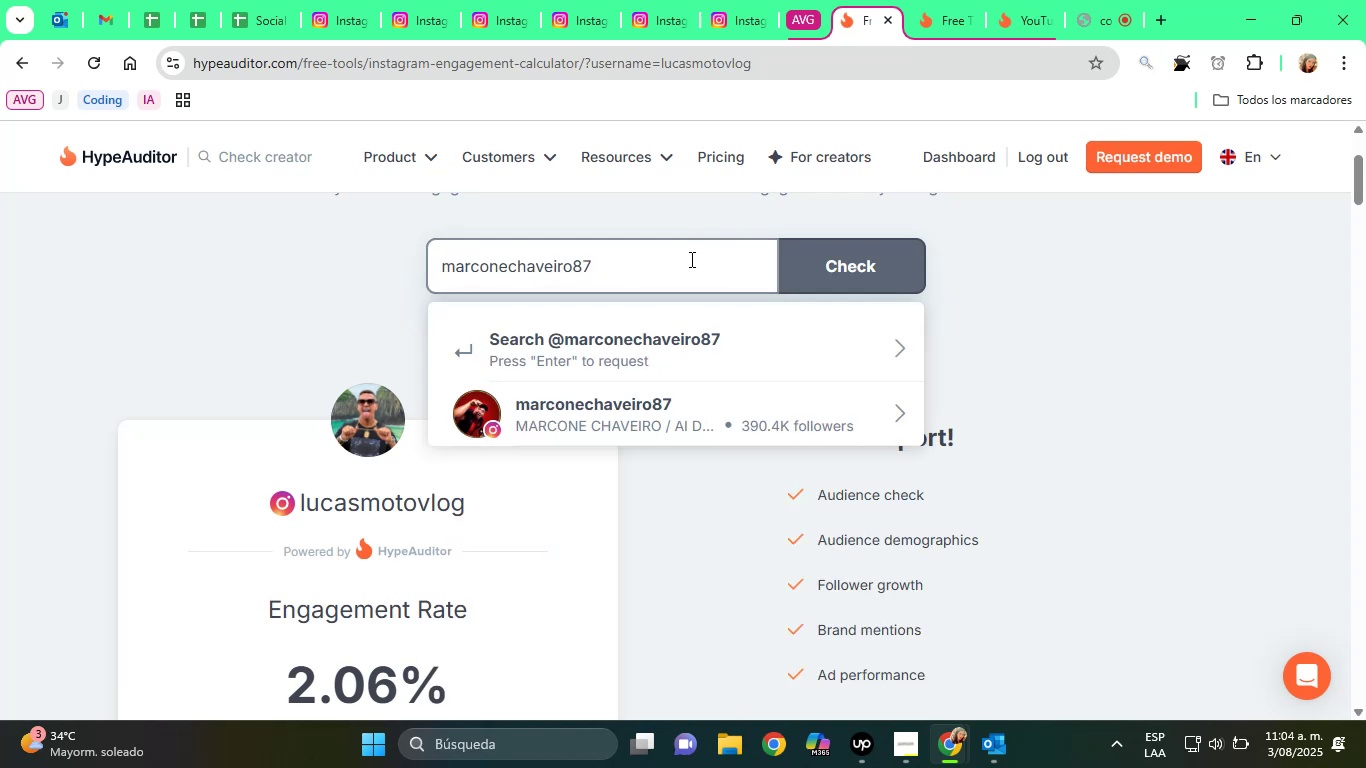 
wait(5.07)
 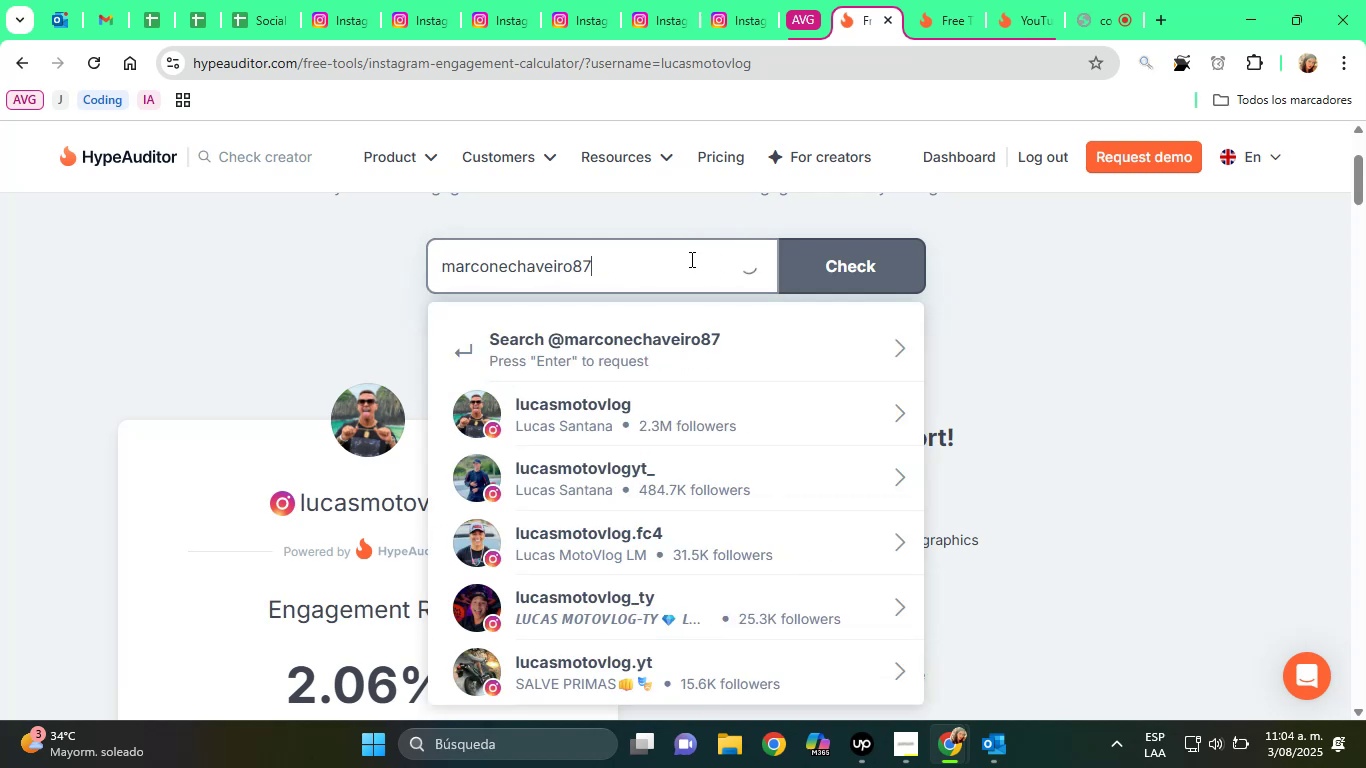 
left_click([666, 394])
 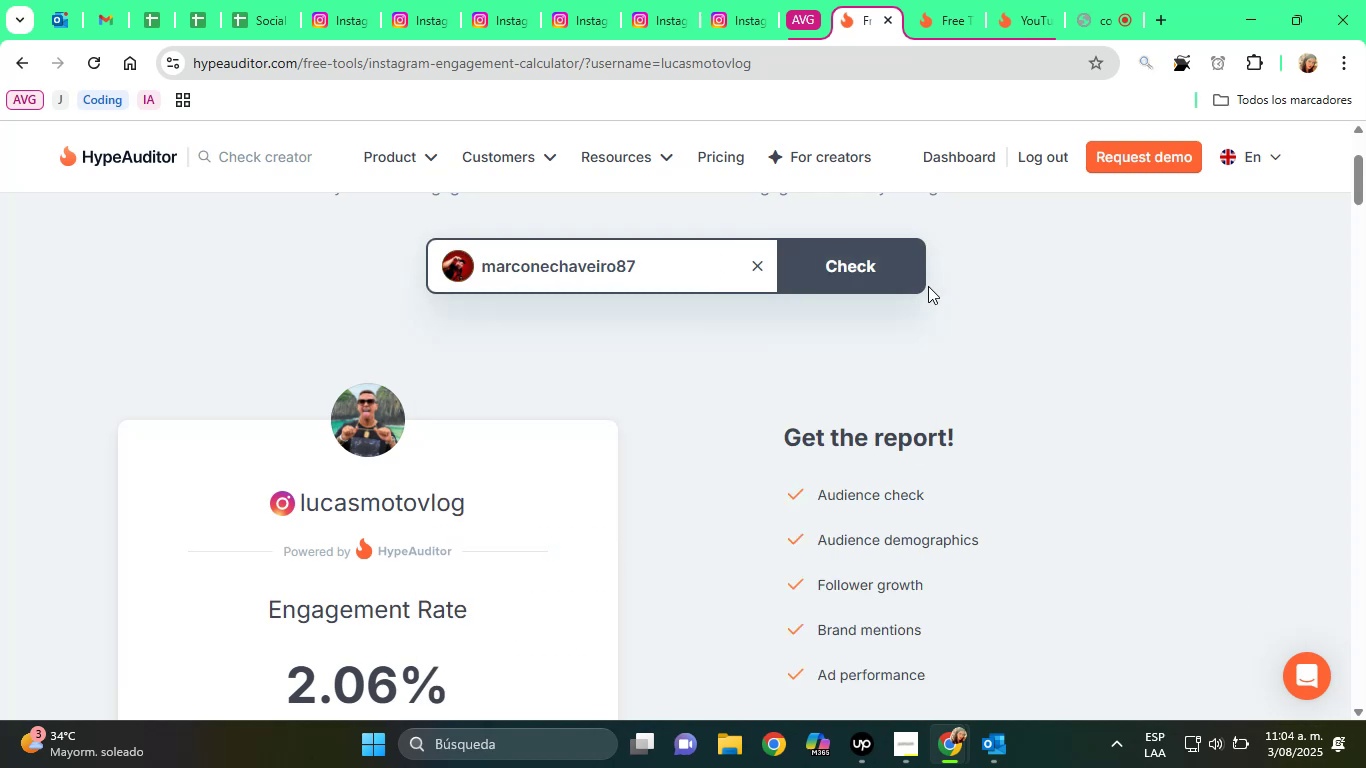 
left_click([857, 261])
 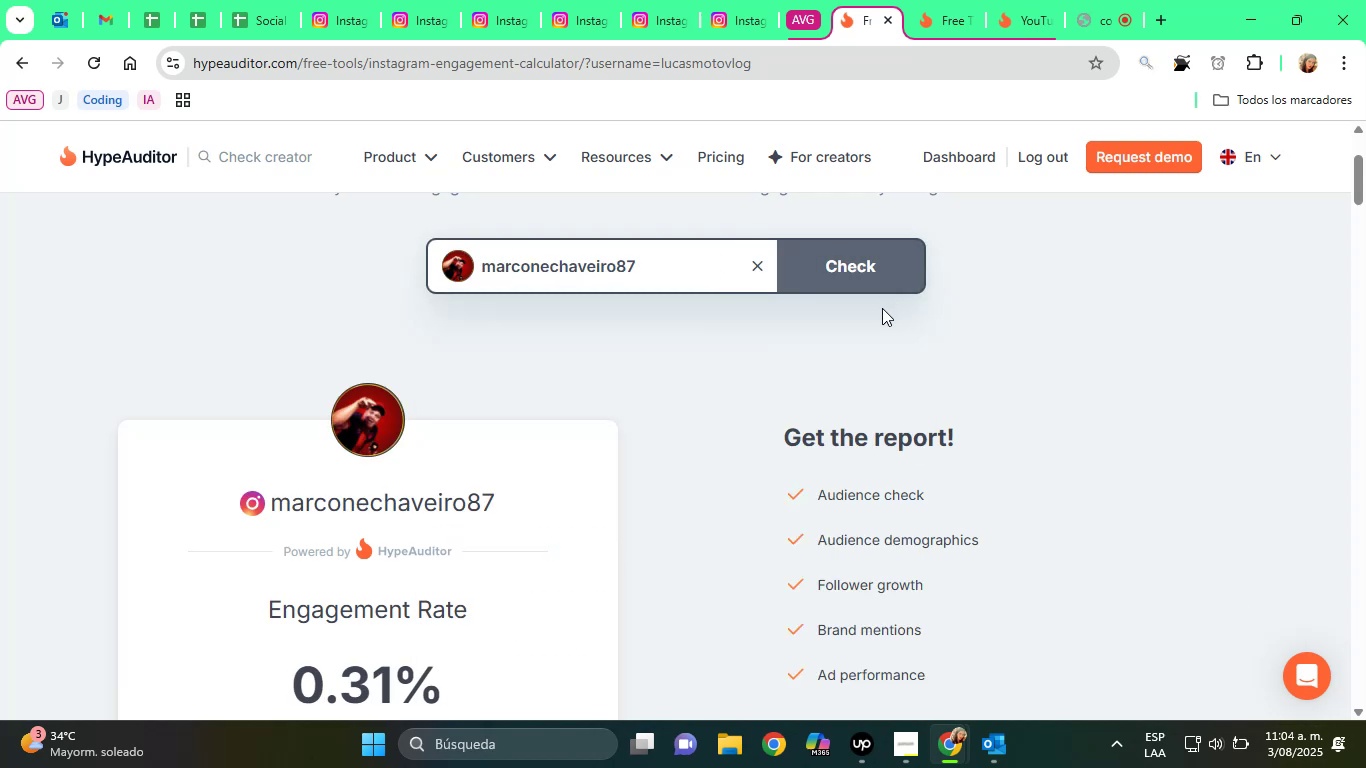 
scroll: coordinate [937, 318], scroll_direction: down, amount: 2.0
 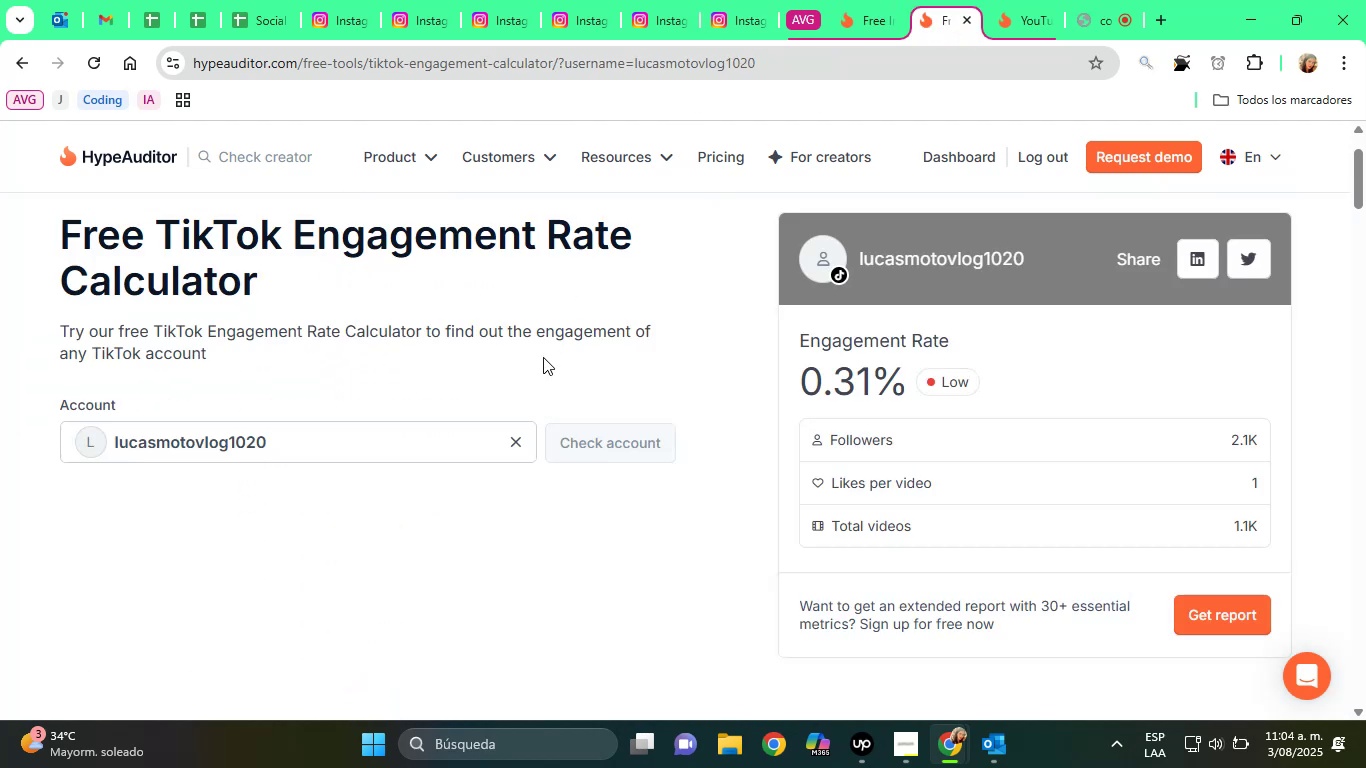 
left_click([512, 447])
 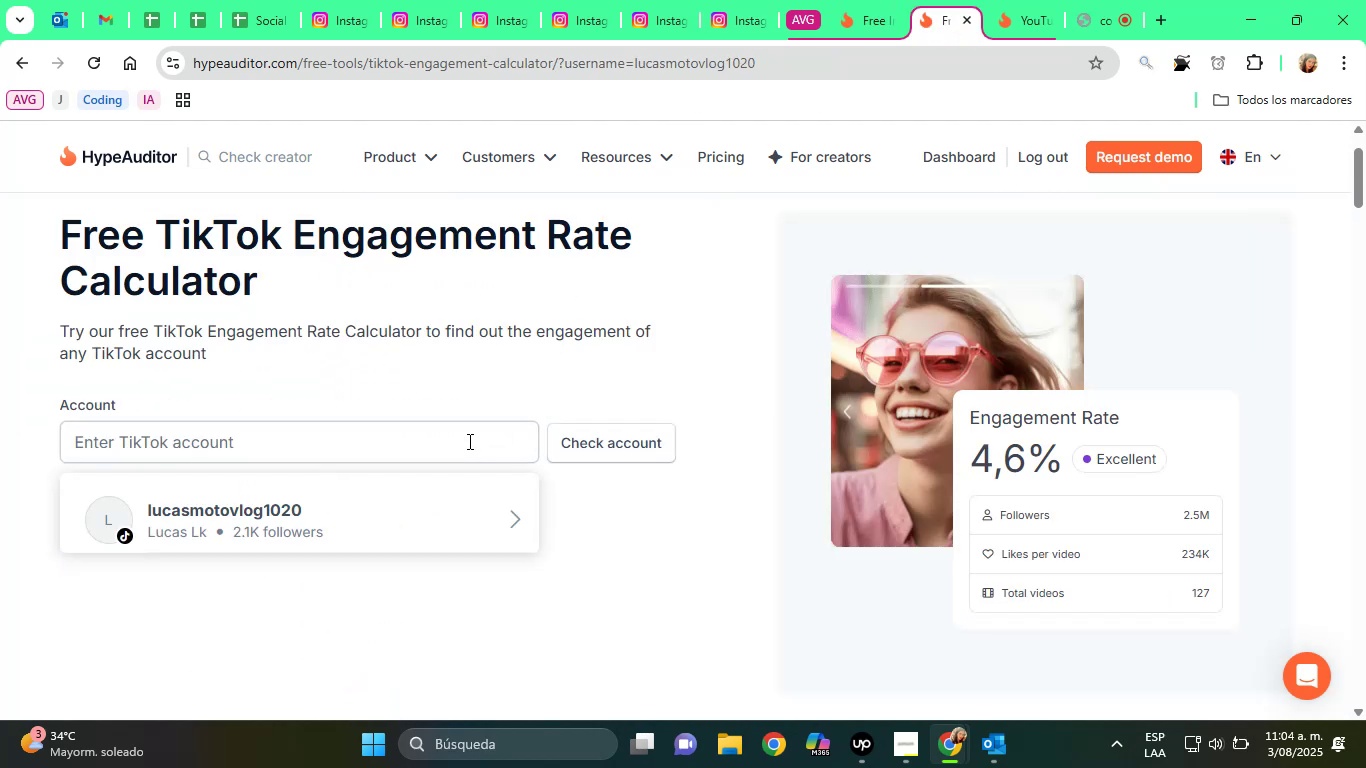 
right_click([468, 441])
 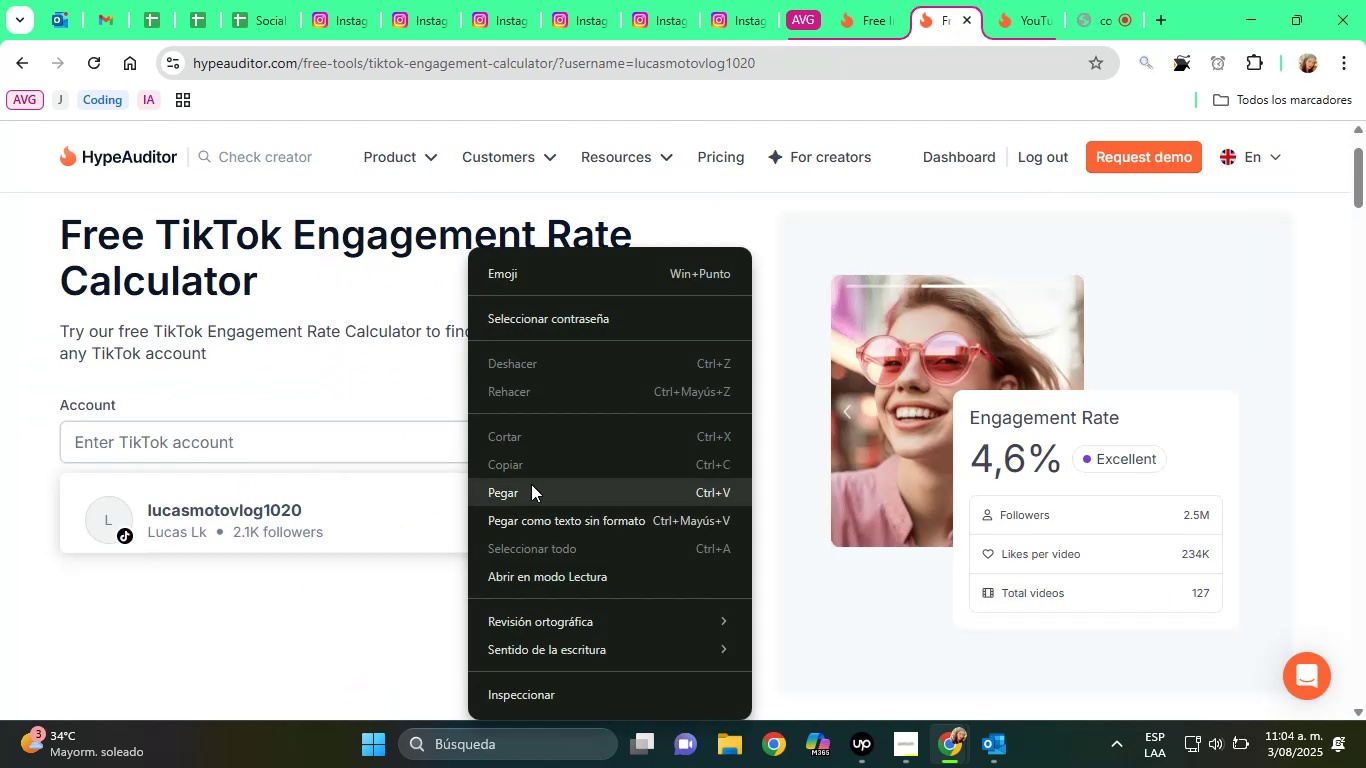 
left_click([530, 489])
 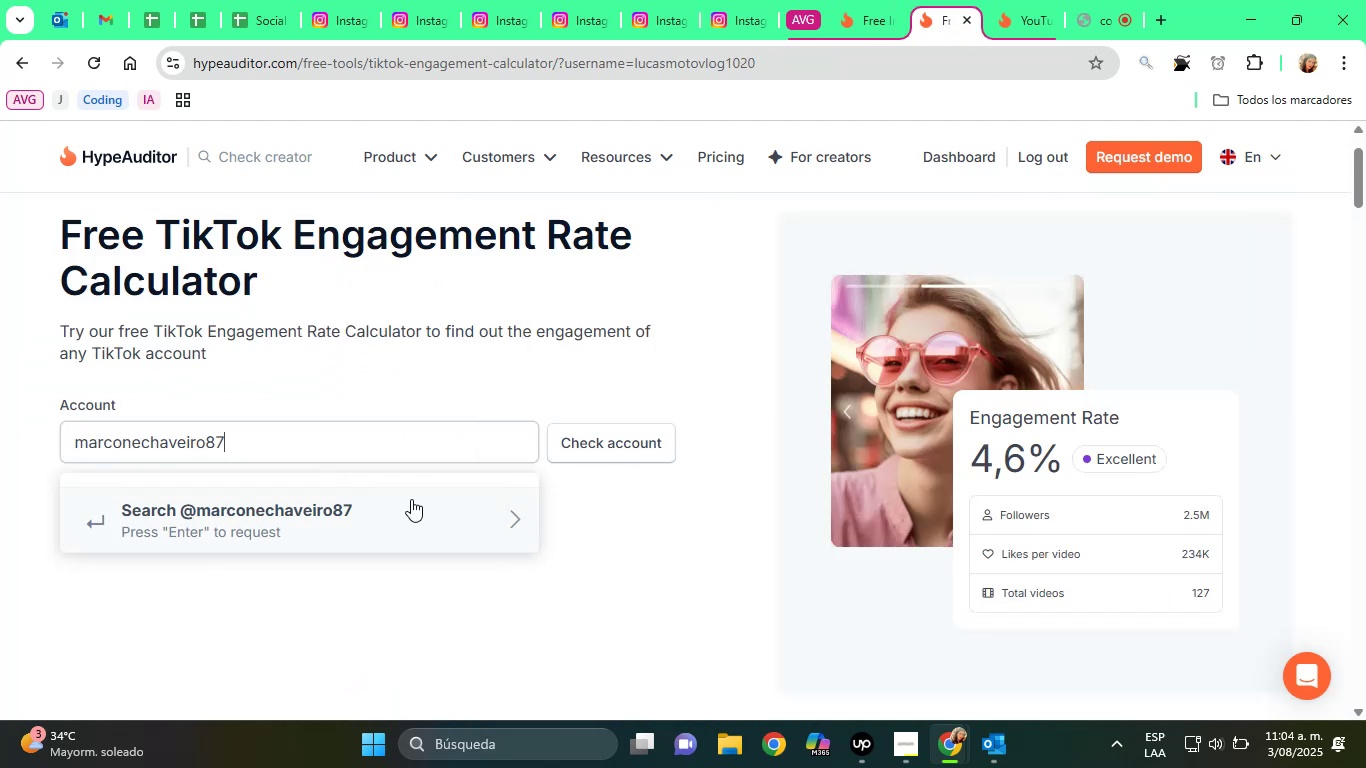 
key(Backspace)
 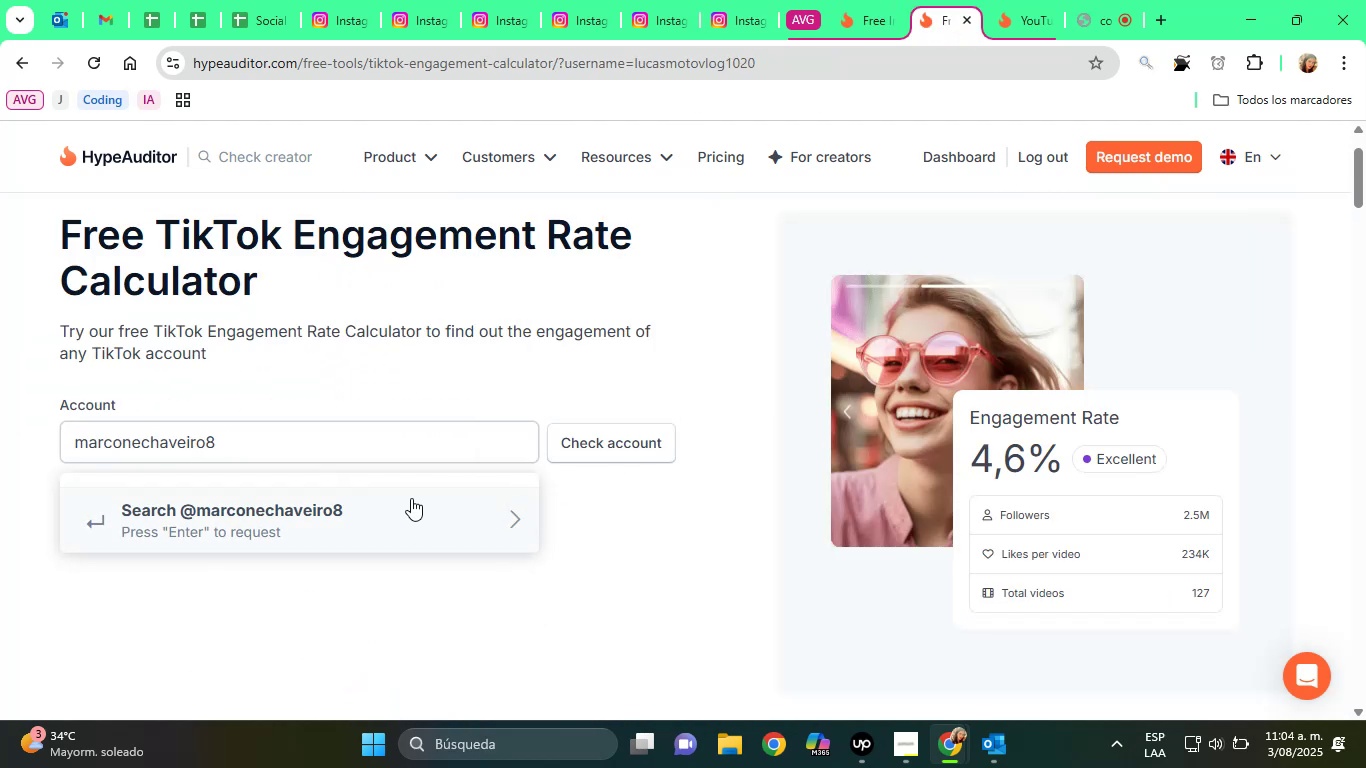 
key(Backspace)
 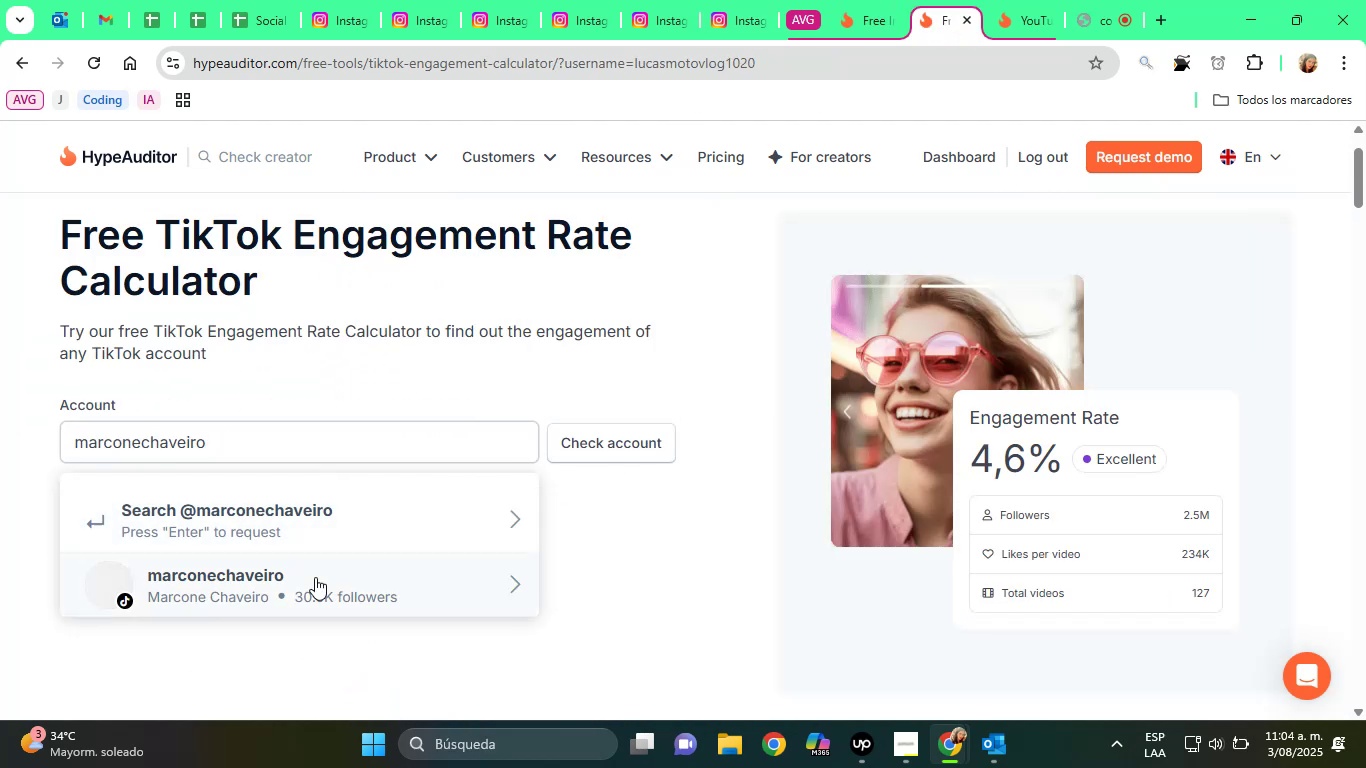 
left_click([303, 592])
 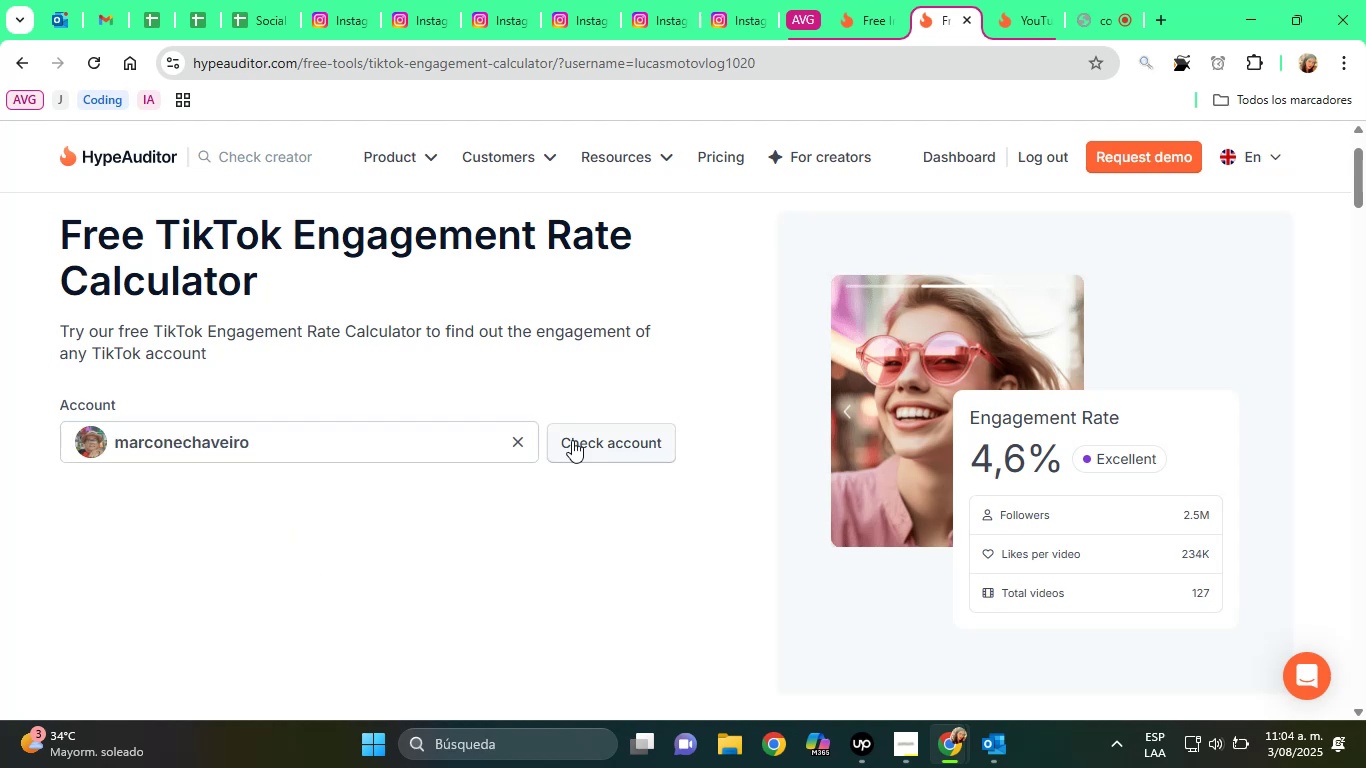 
left_click([574, 439])
 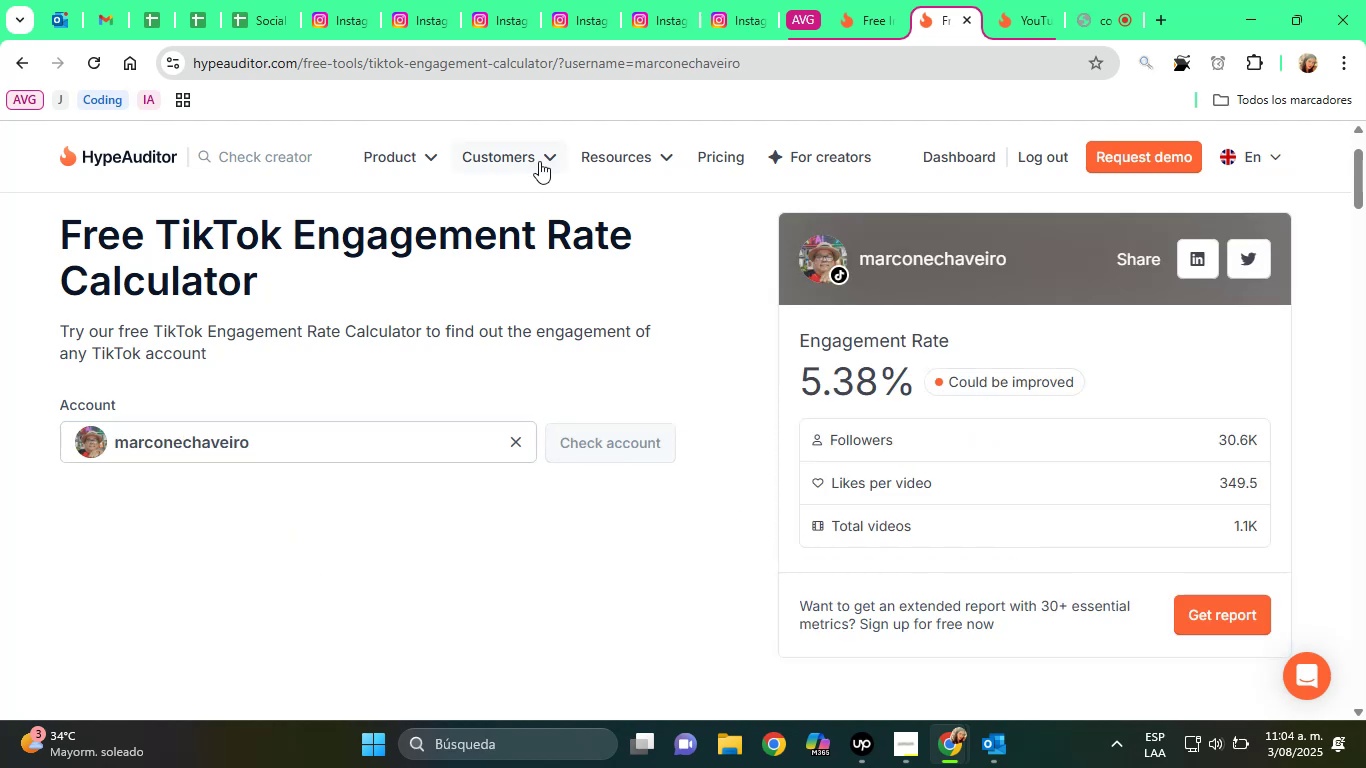 
left_click([259, 0])
 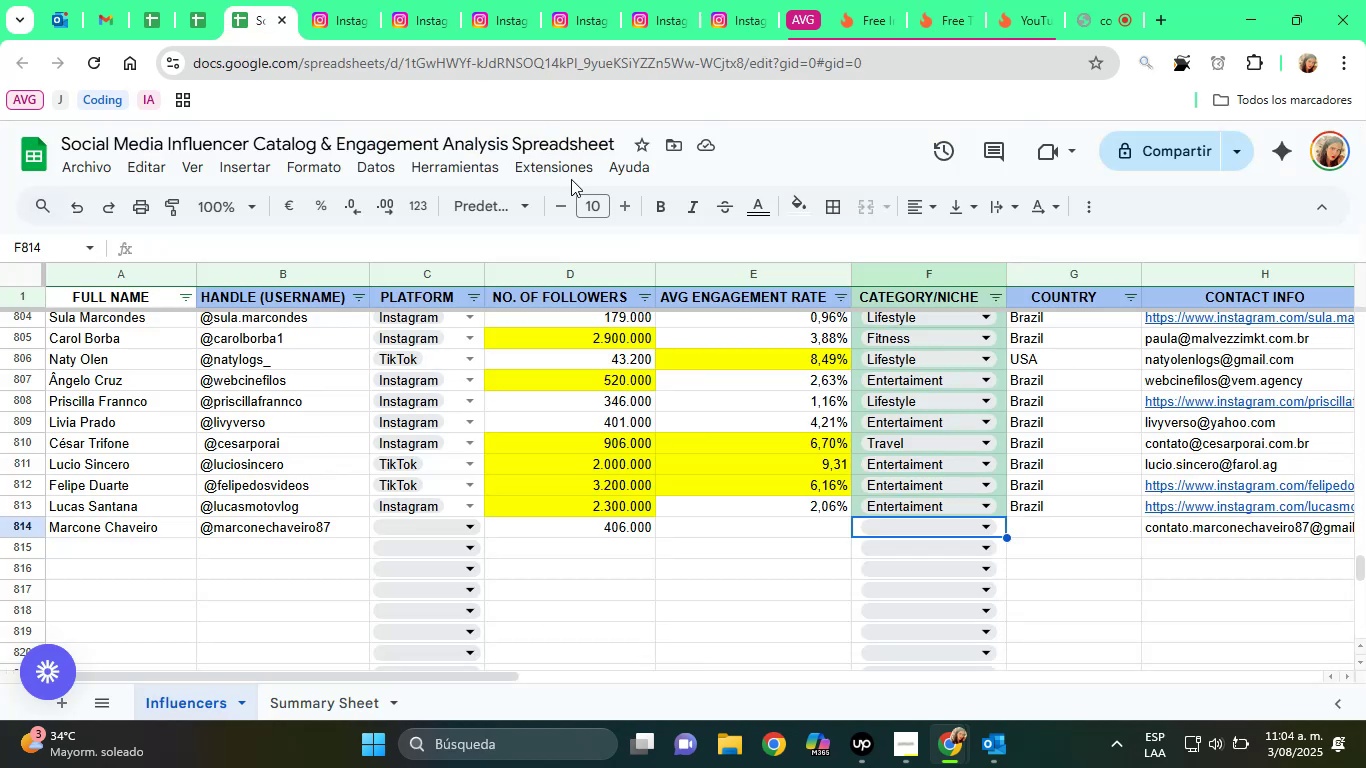 
key(ArrowLeft)
 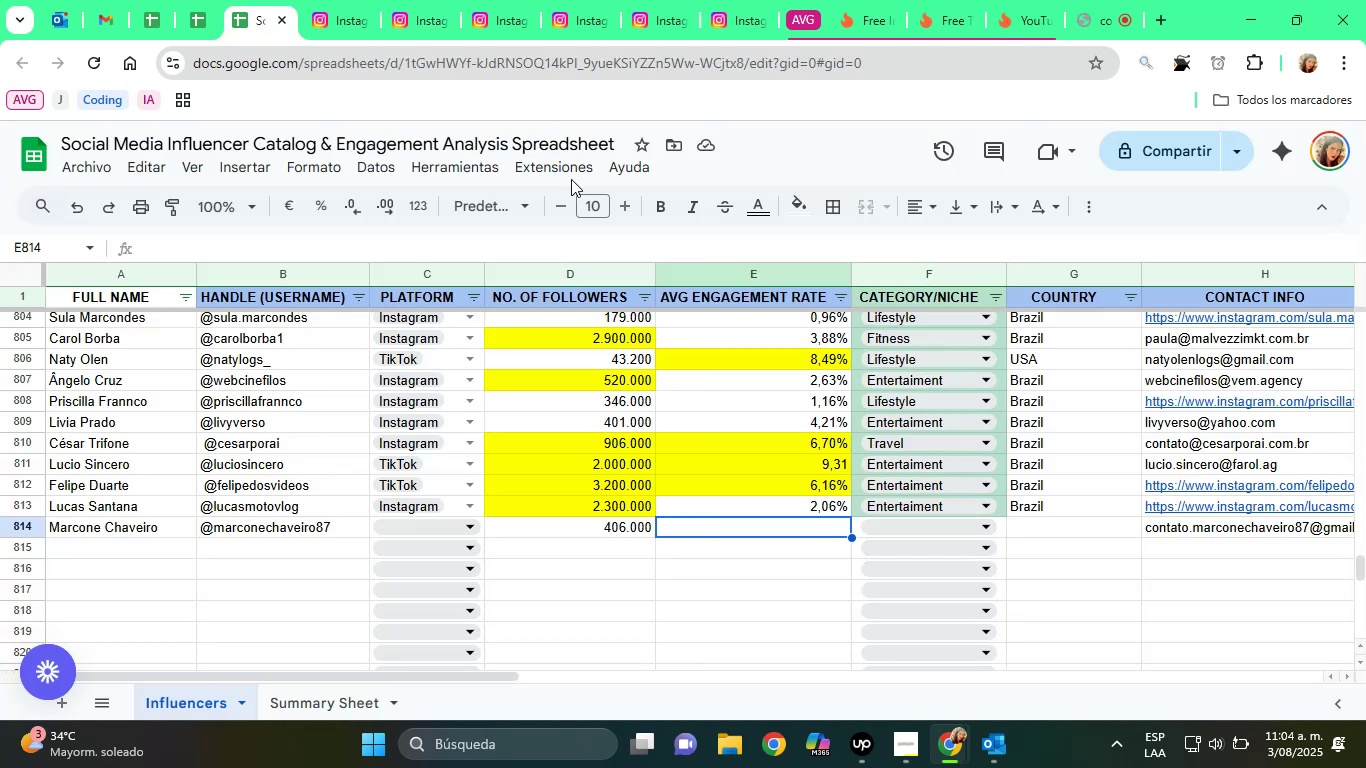 
type(5,38%)
 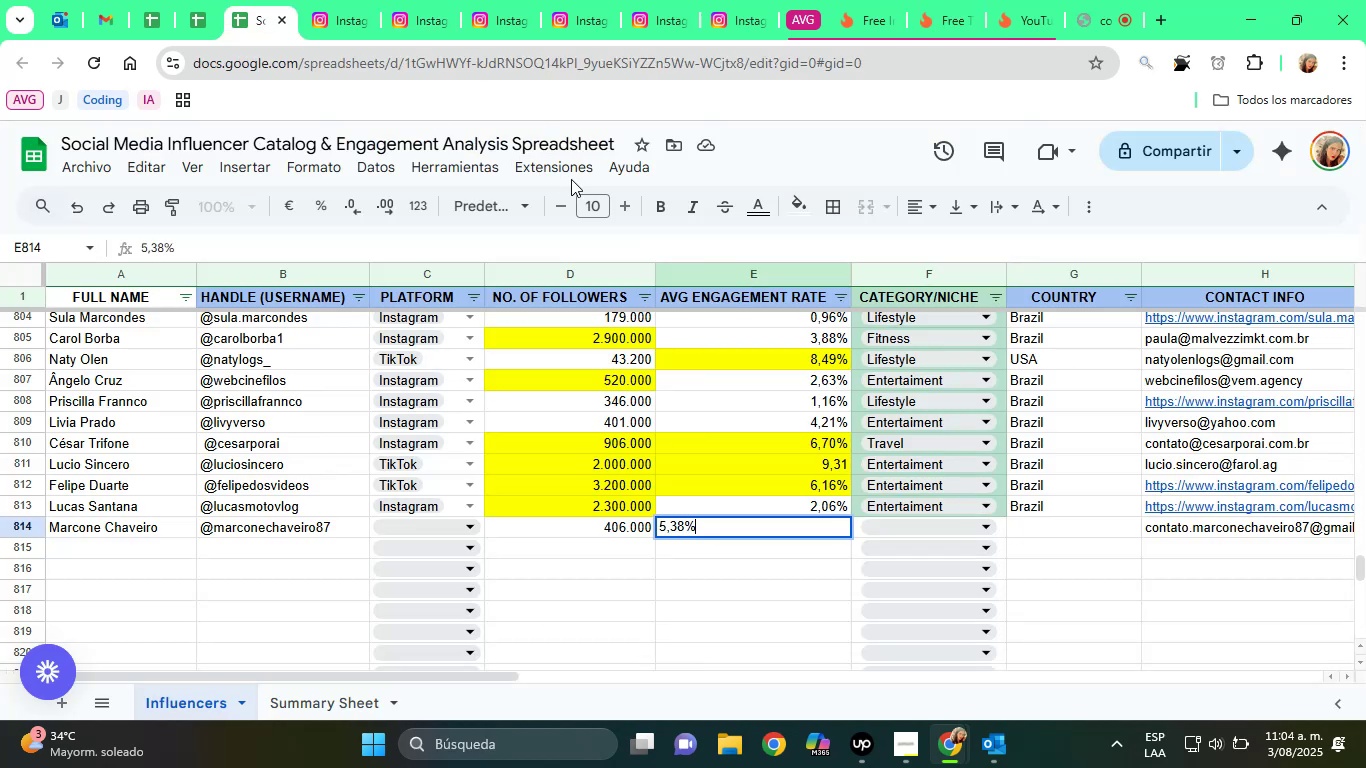 
key(ArrowRight)
 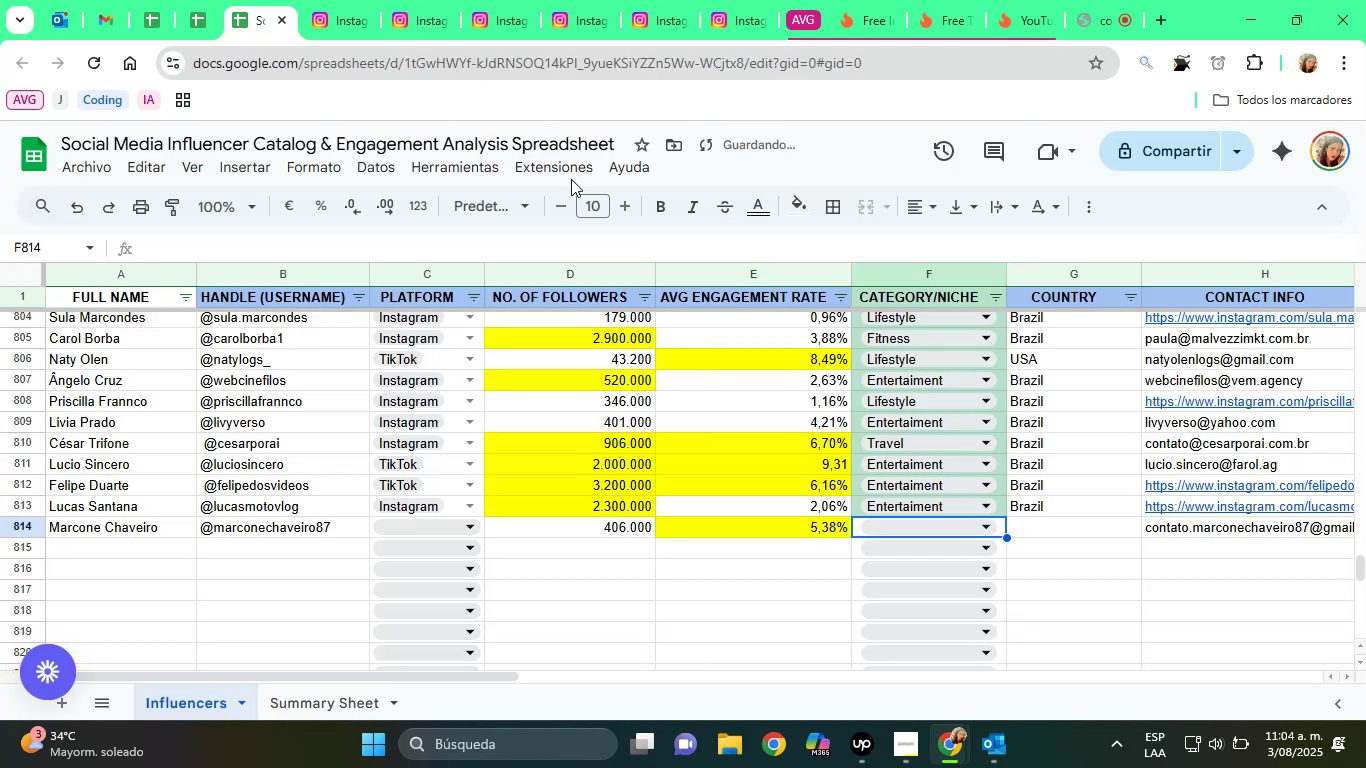 
key(E)
 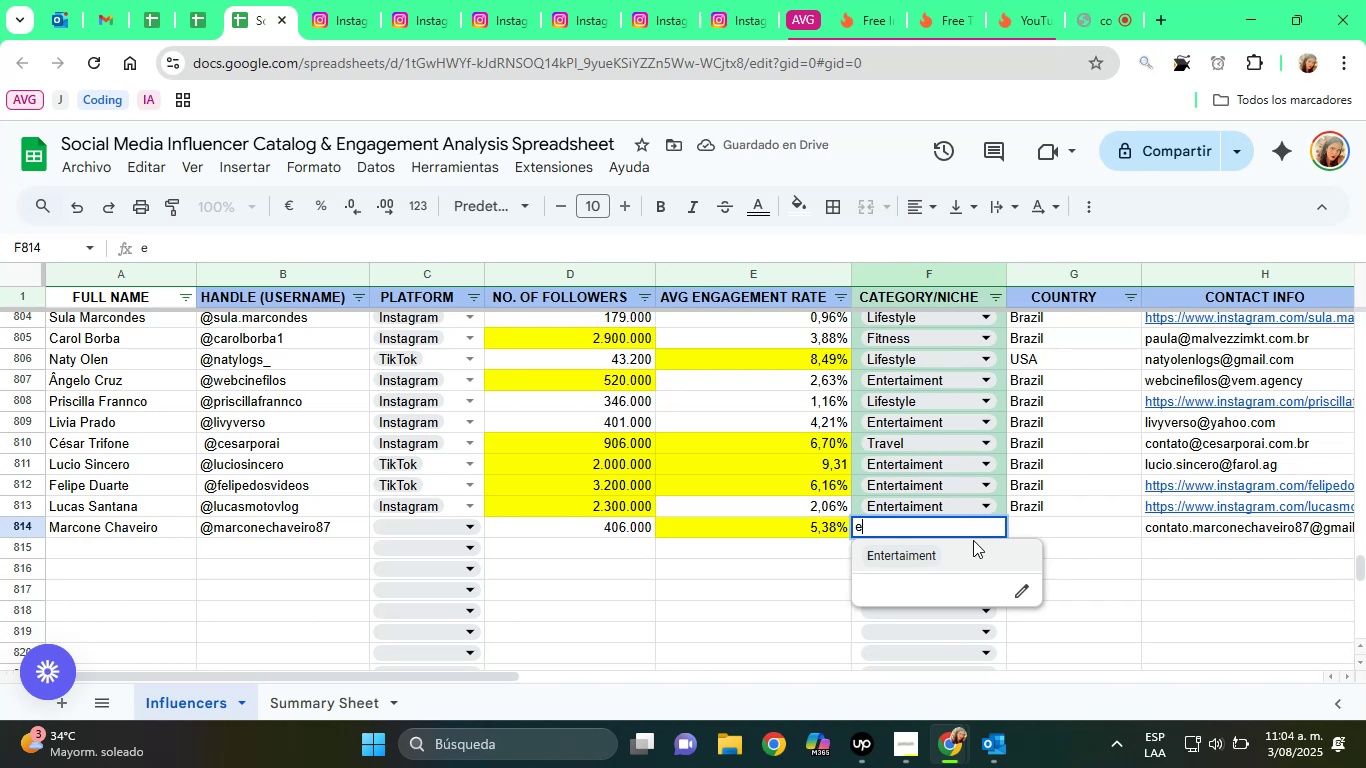 
left_click([948, 555])
 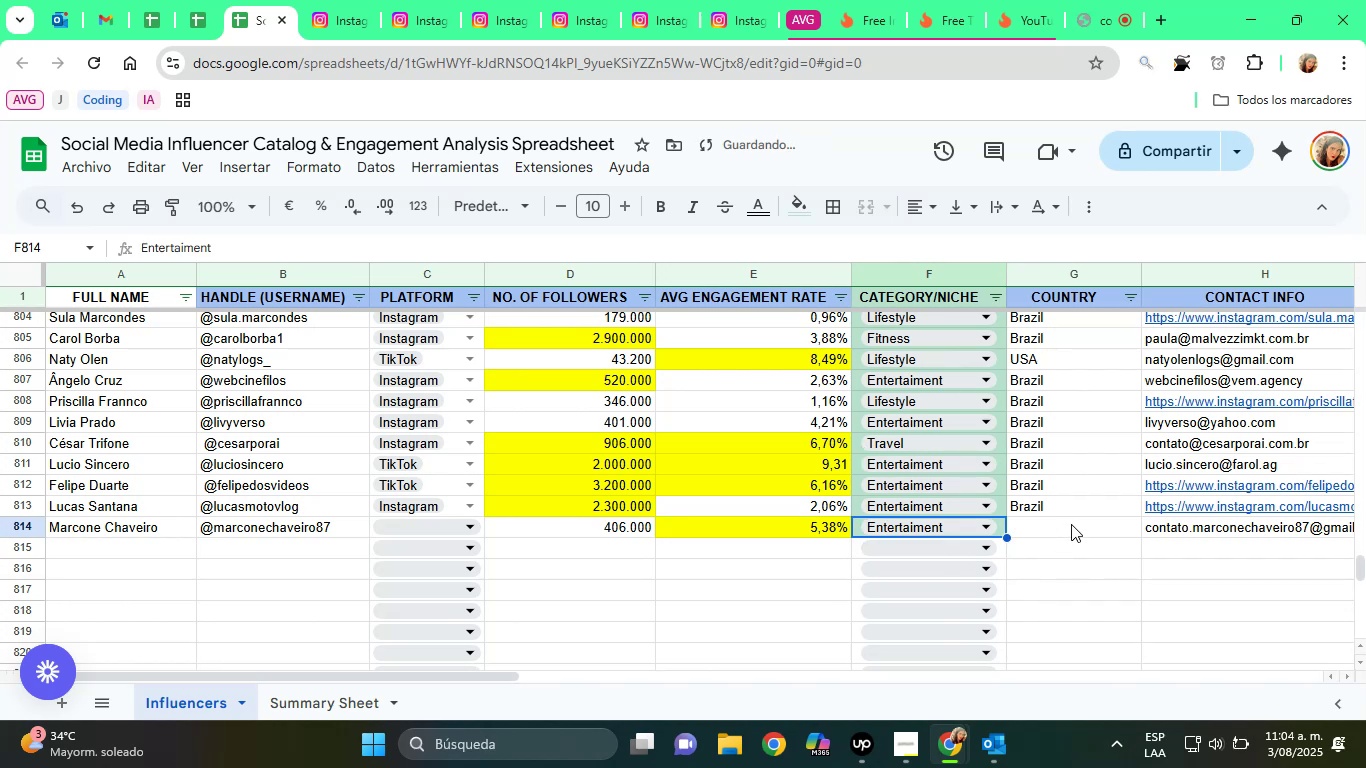 
left_click([1071, 524])
 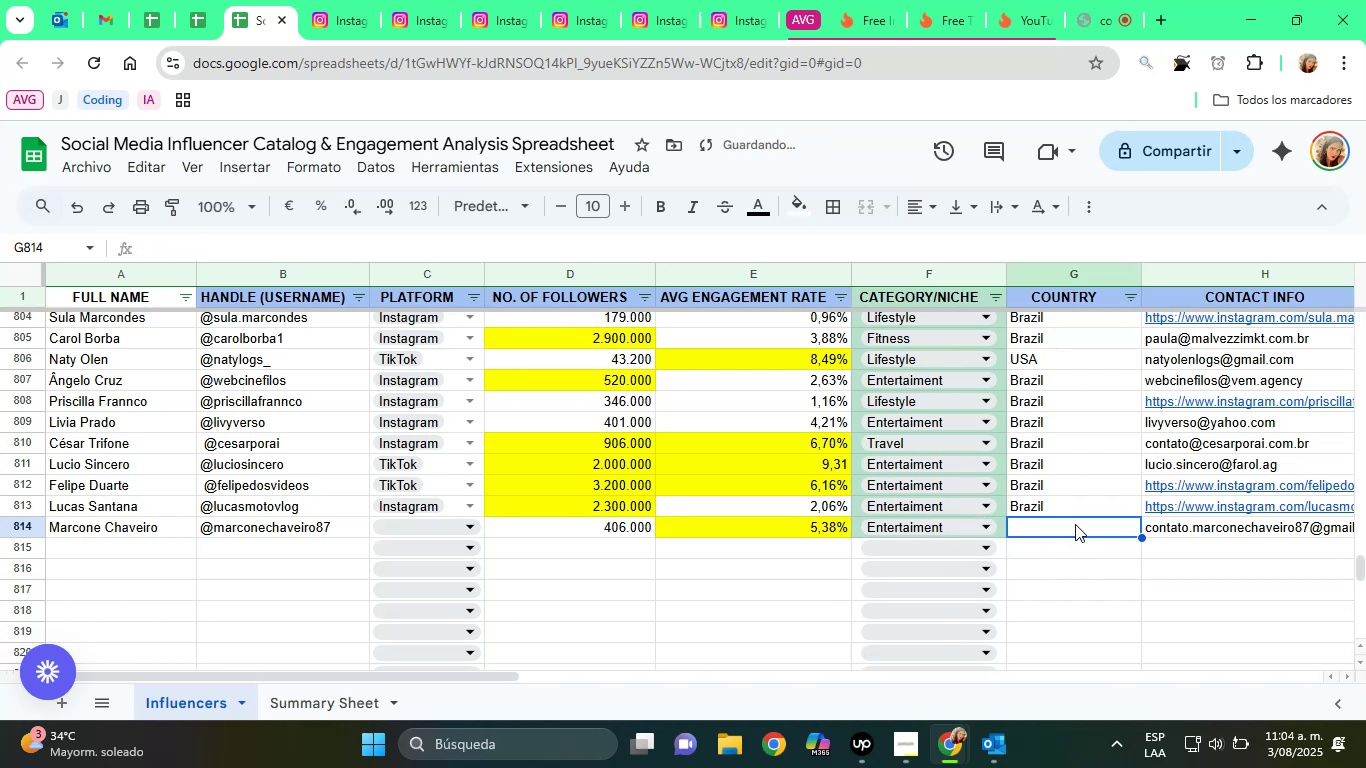 
type(Br)
 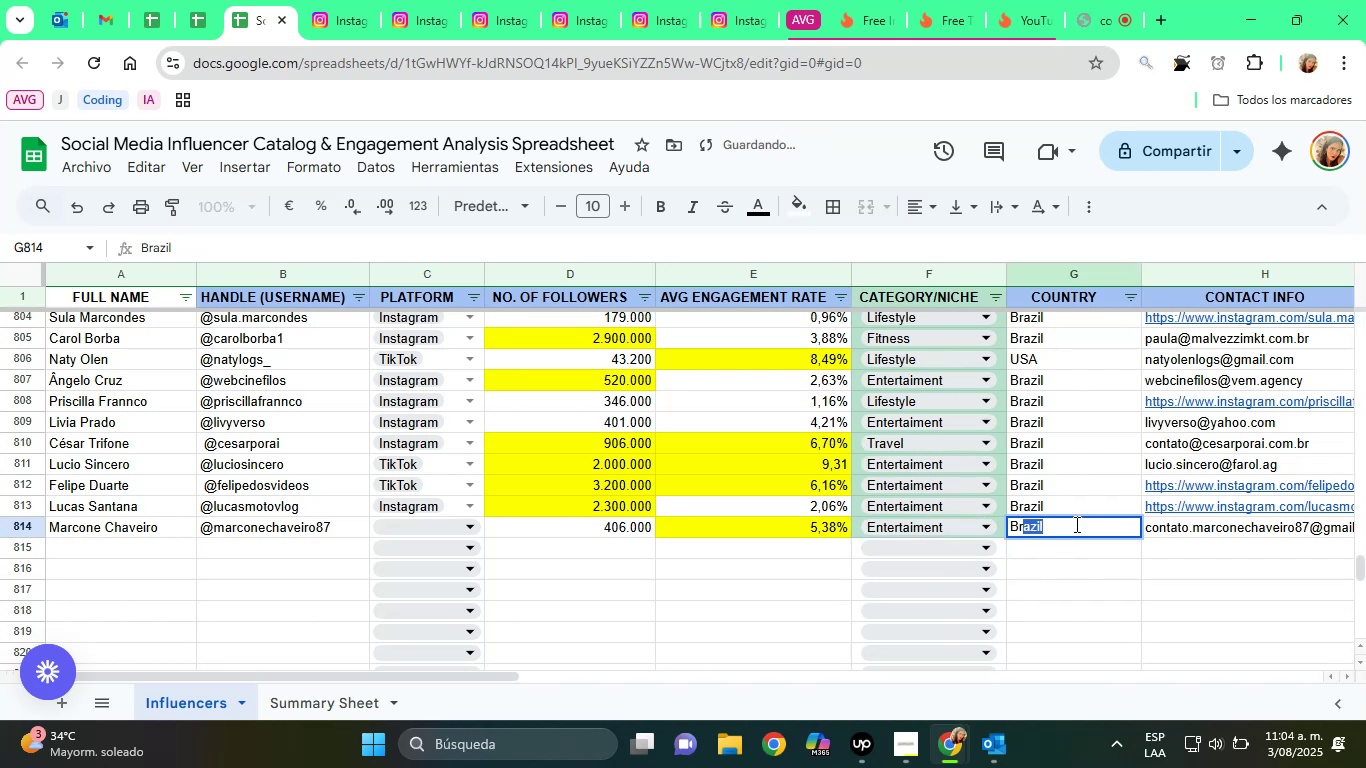 
key(ArrowRight)
 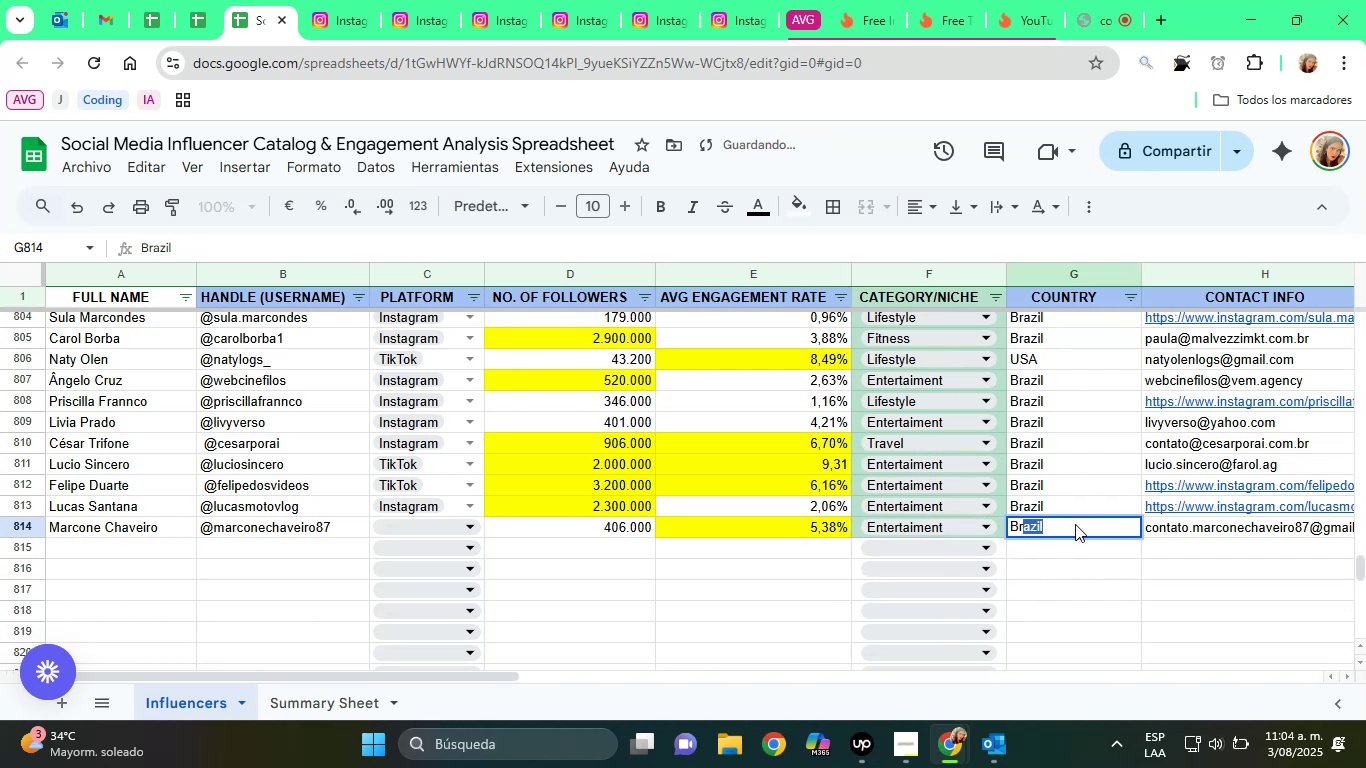 
key(ArrowRight)
 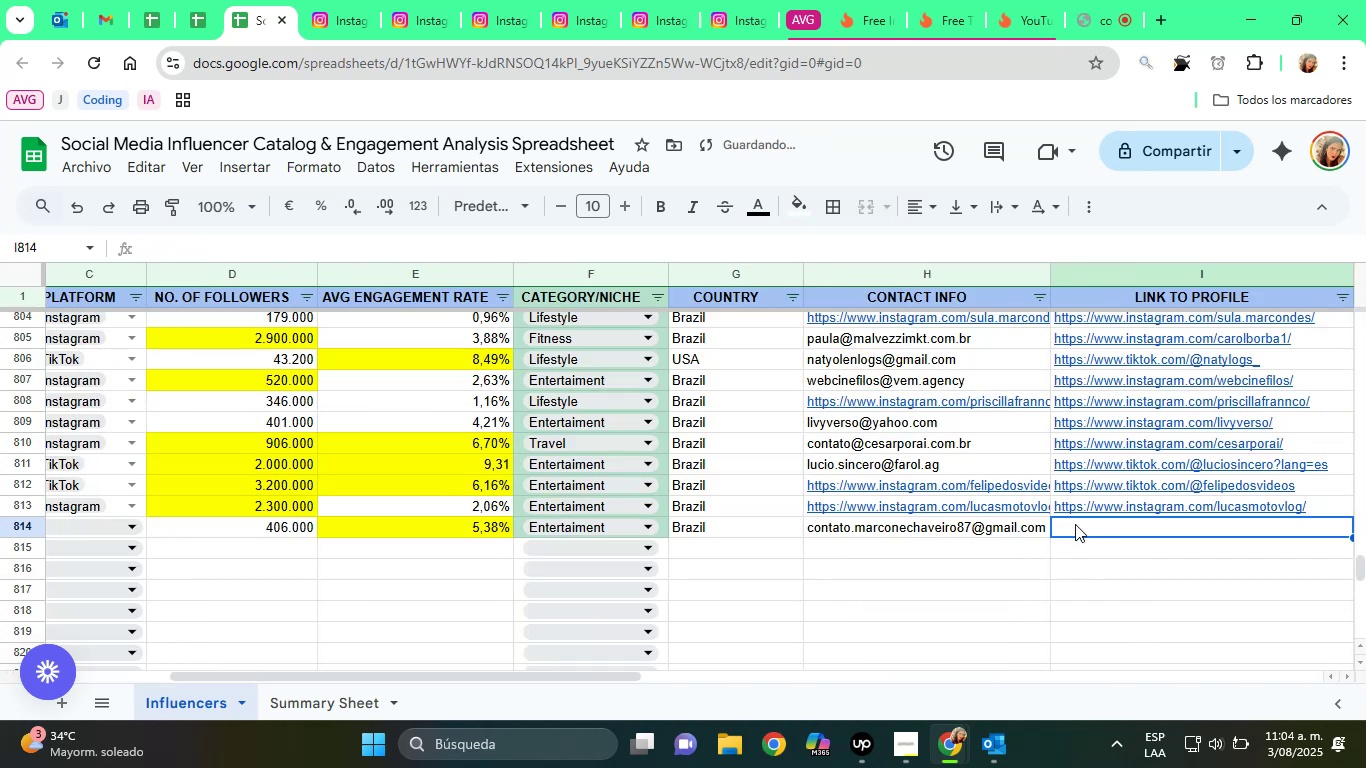 
key(ArrowRight)
 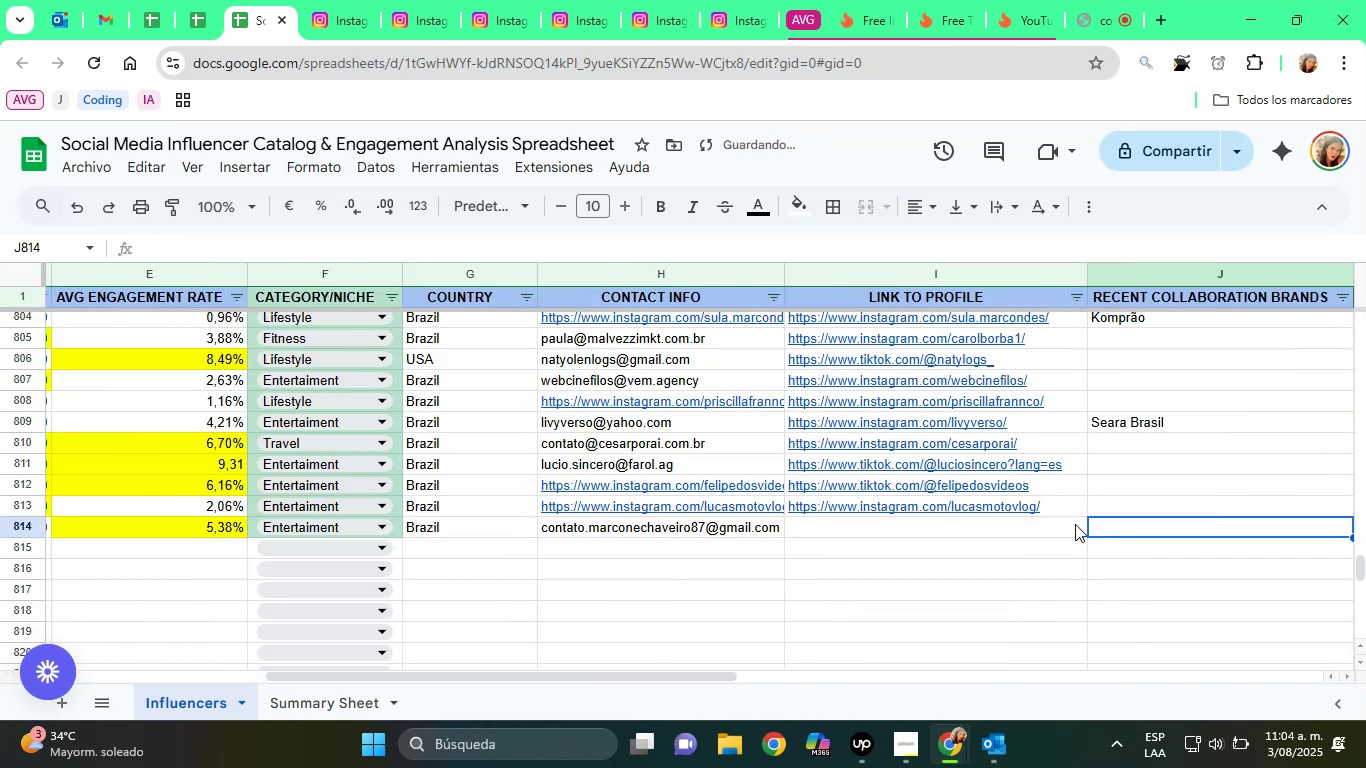 
key(ArrowLeft)
 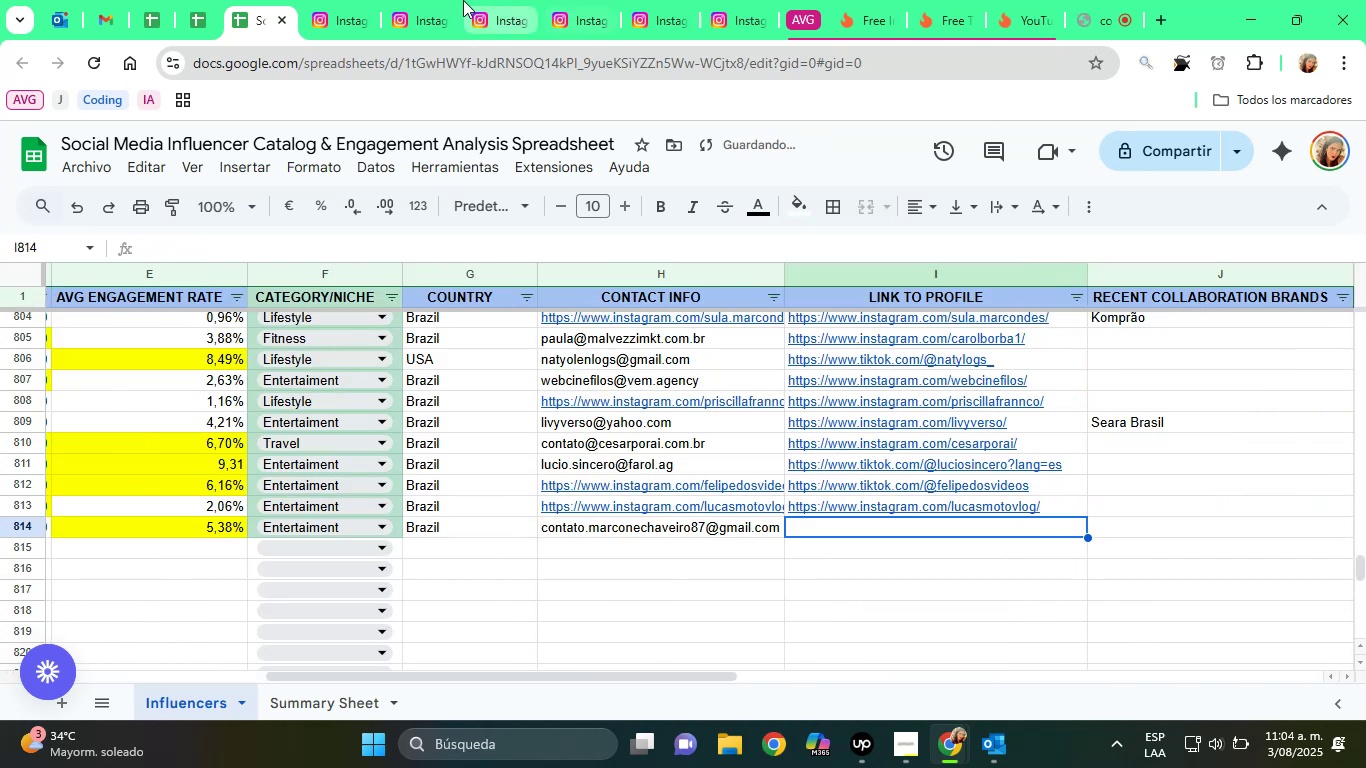 
left_click([320, 0])
 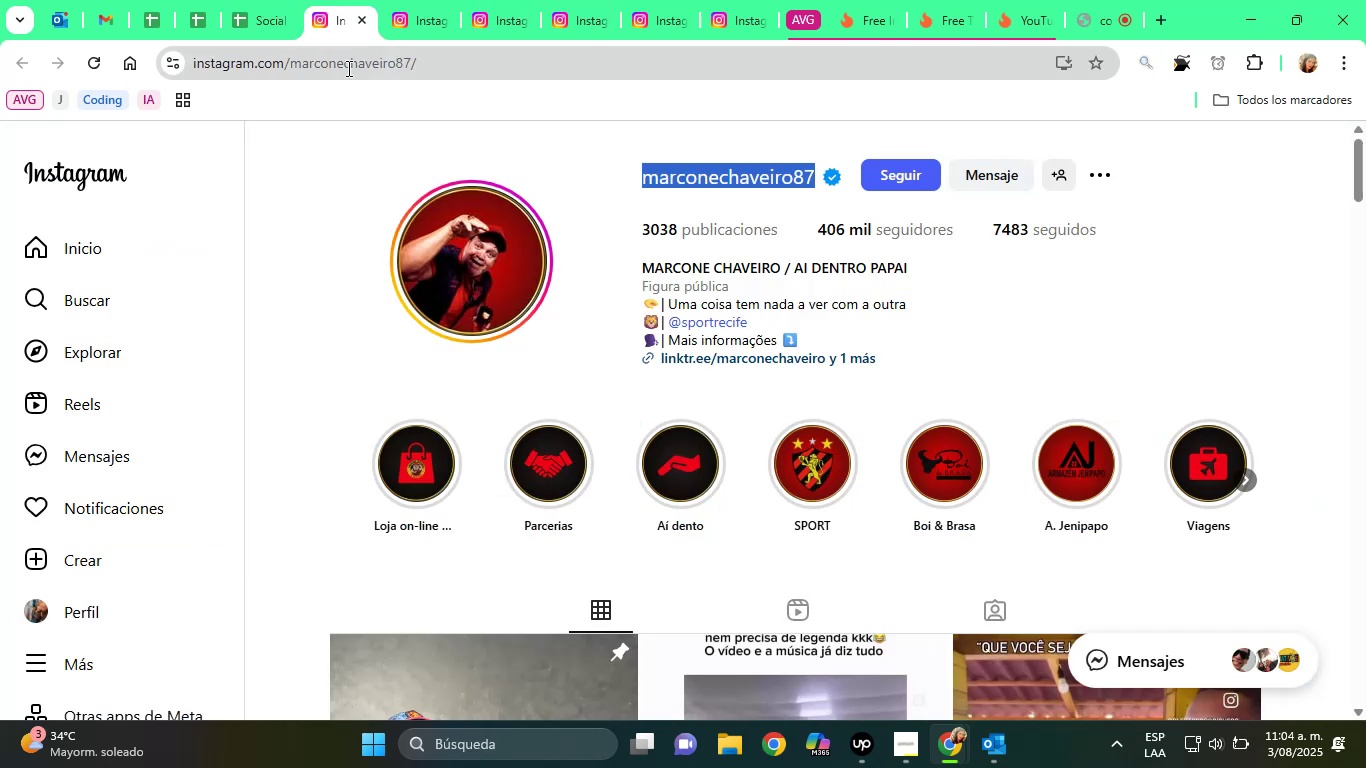 
left_click([348, 69])
 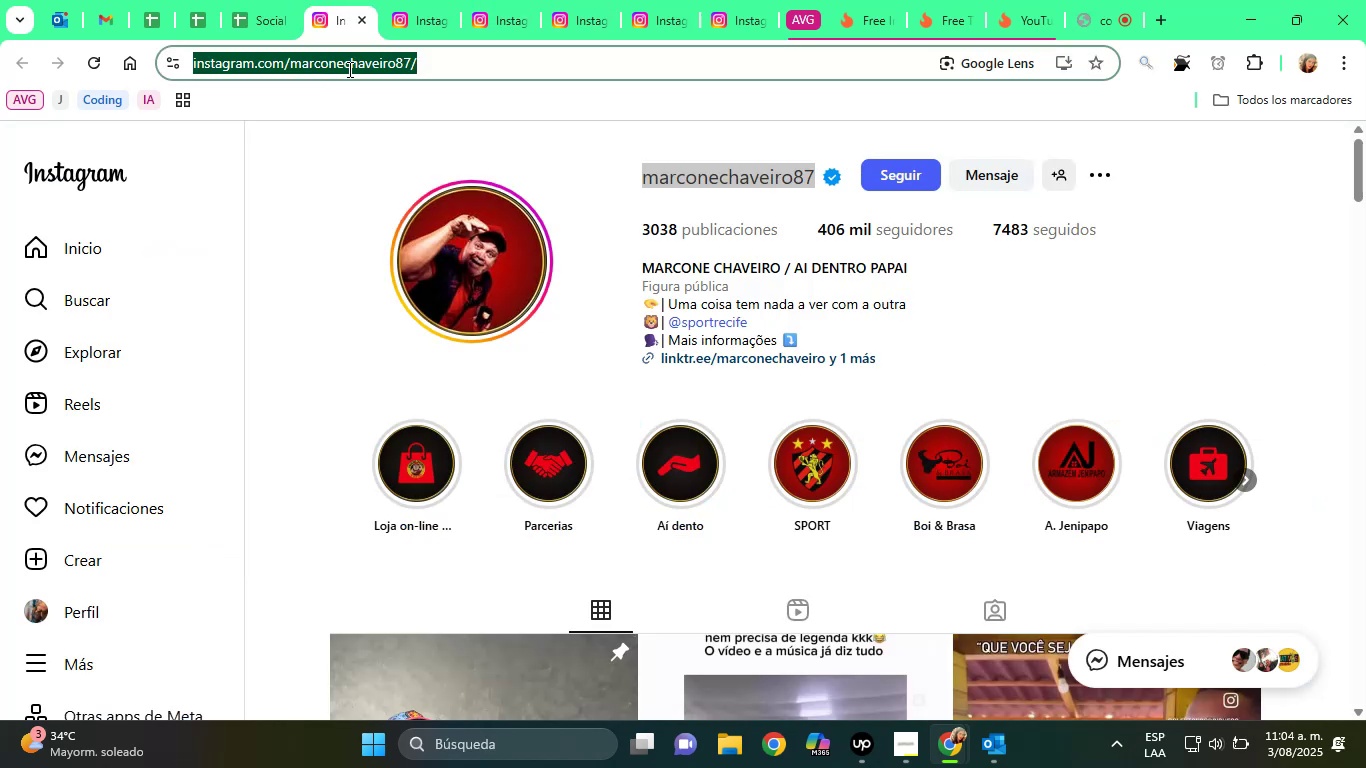 
key(Control+C)
 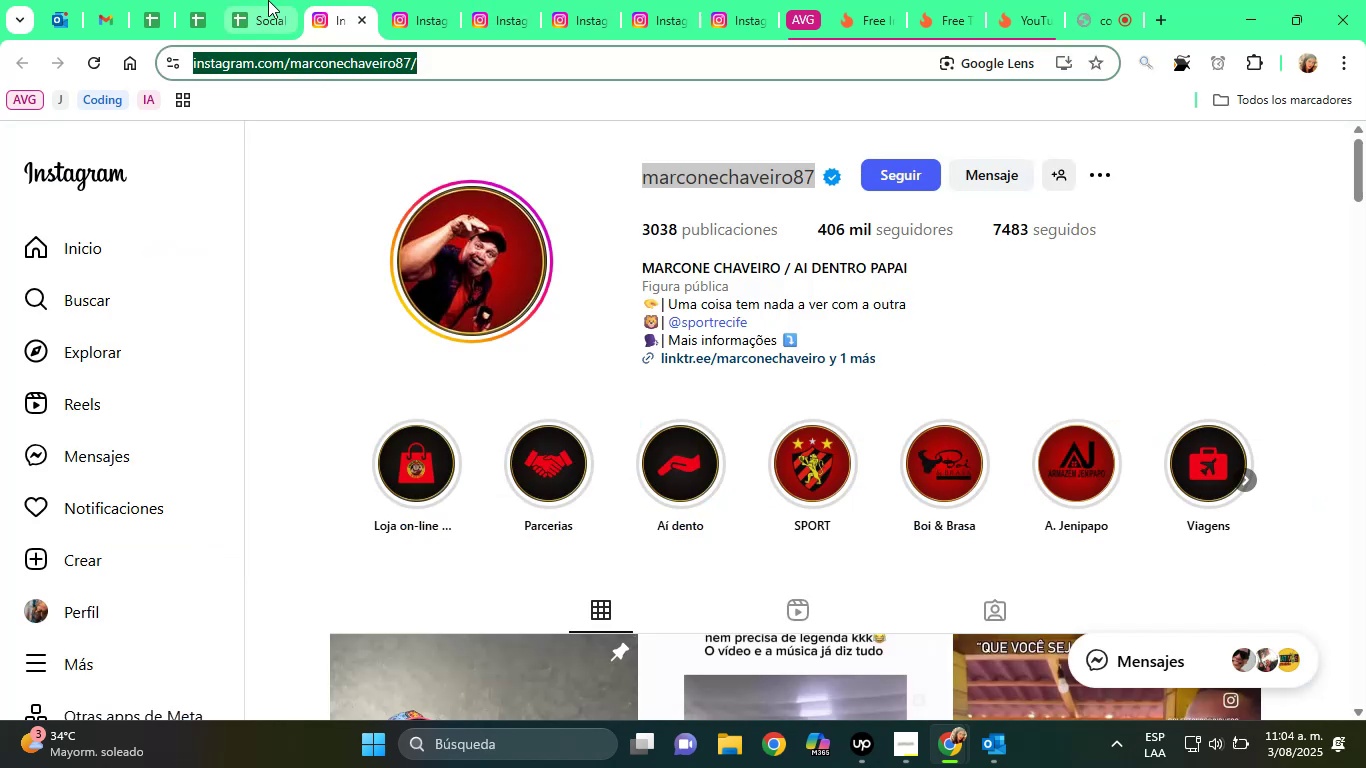 
left_click([259, 0])
 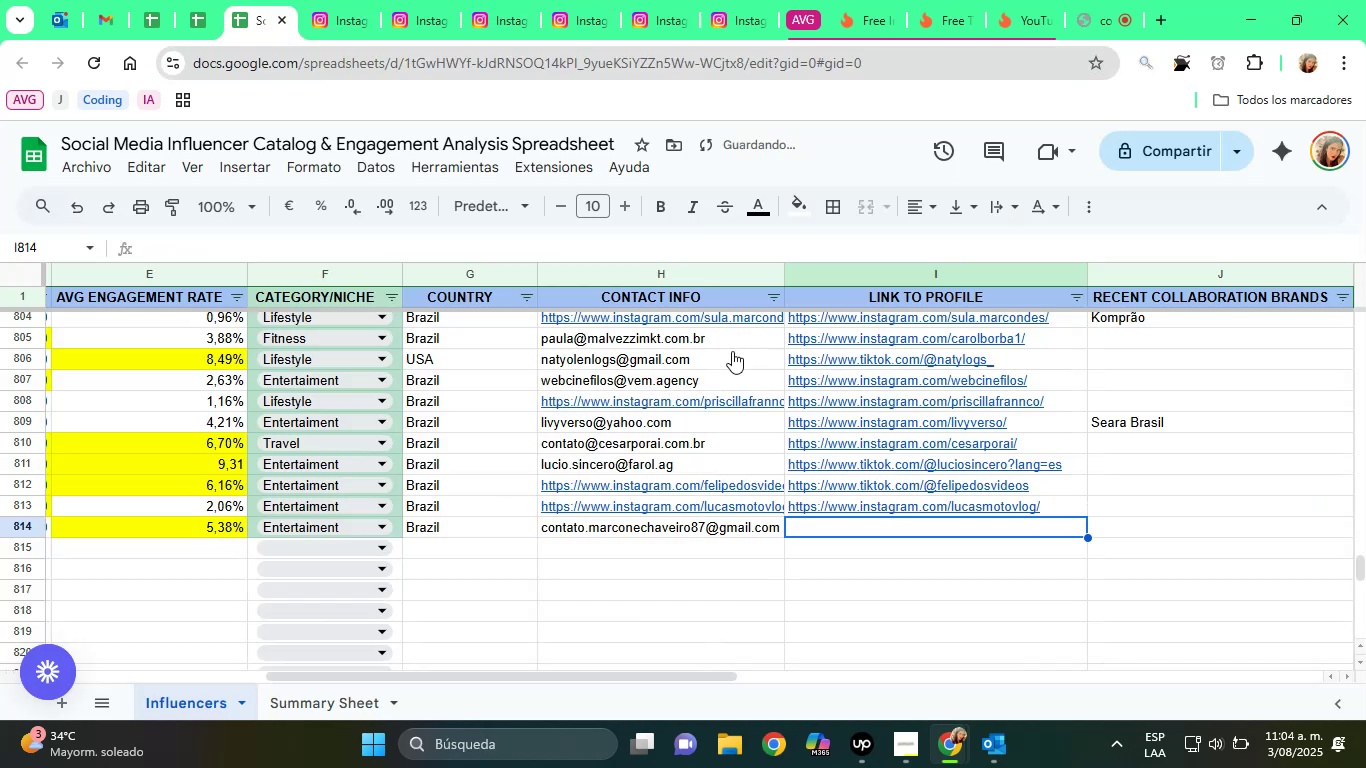 
key(Control+V)
 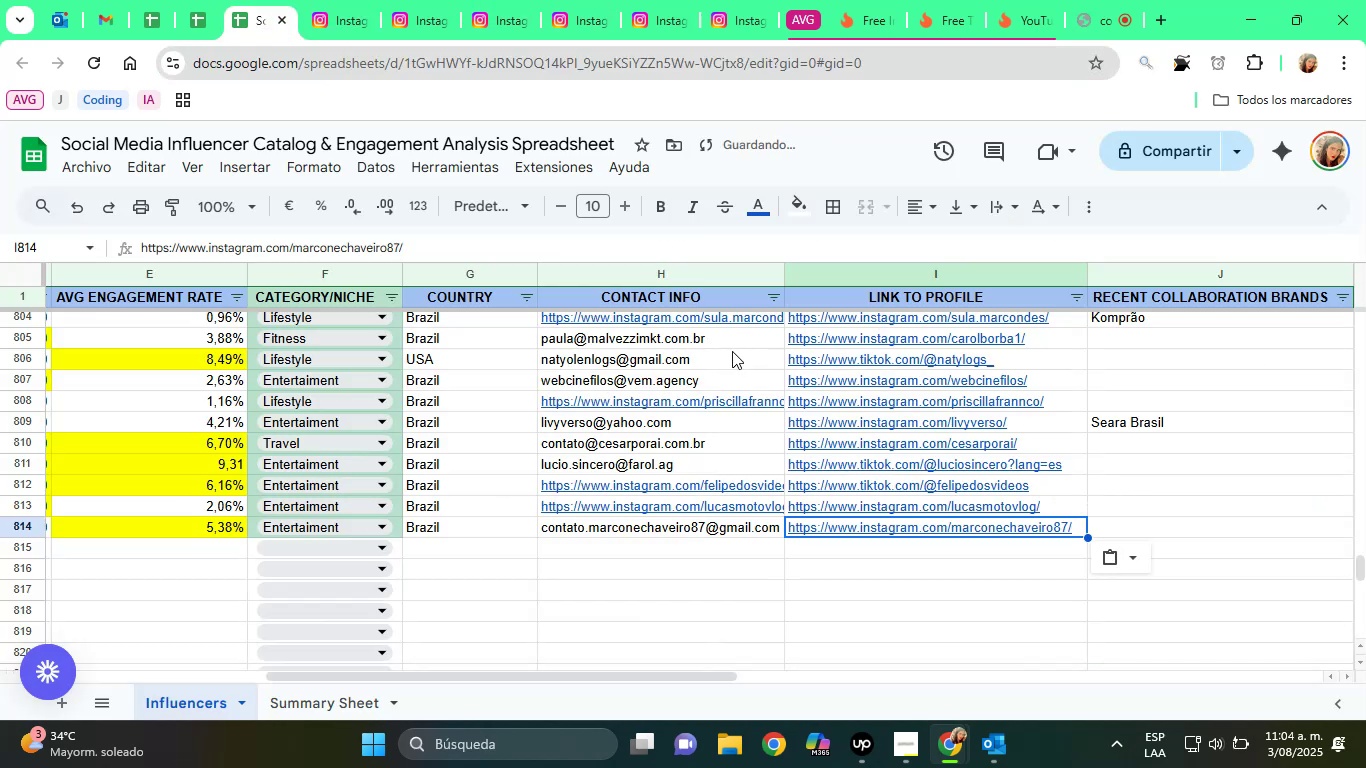 
key(ArrowDown)
 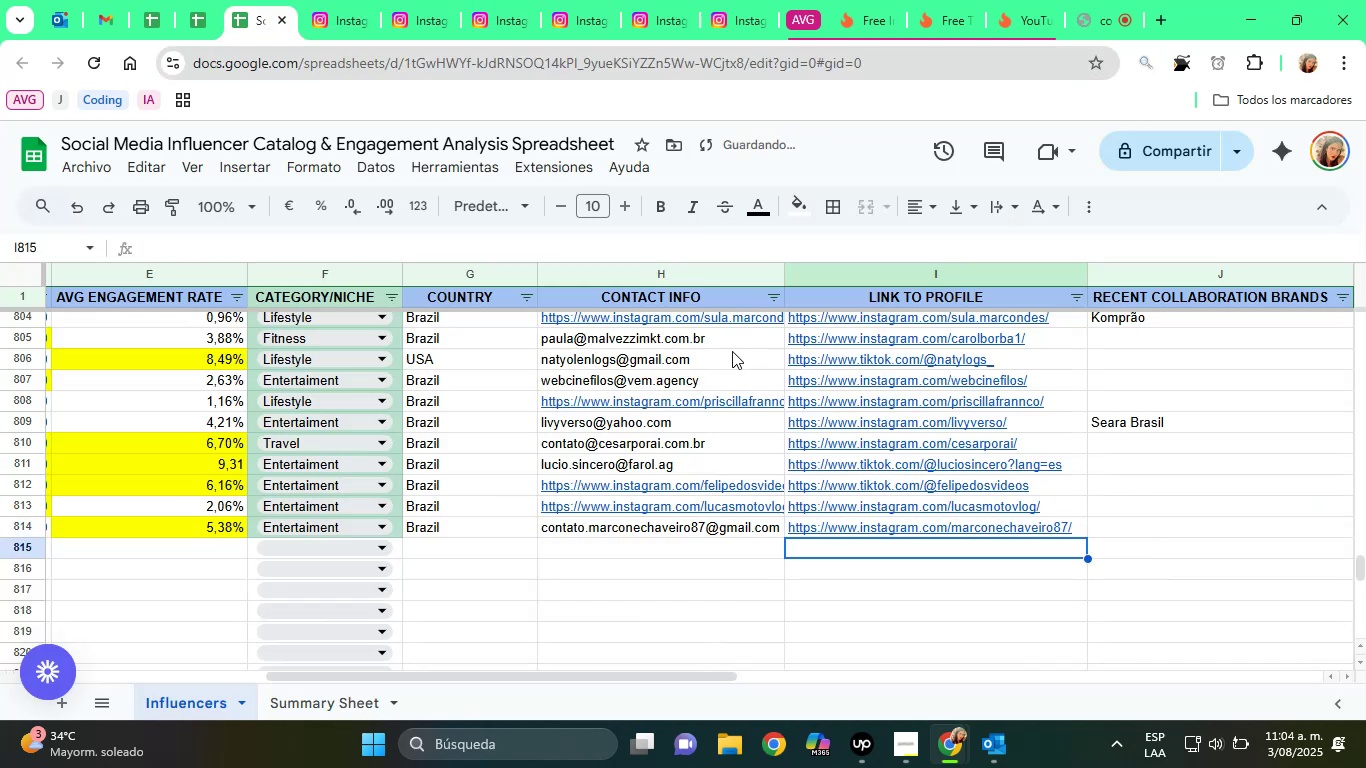 
hold_key(key=ArrowLeft, duration=1.07)
 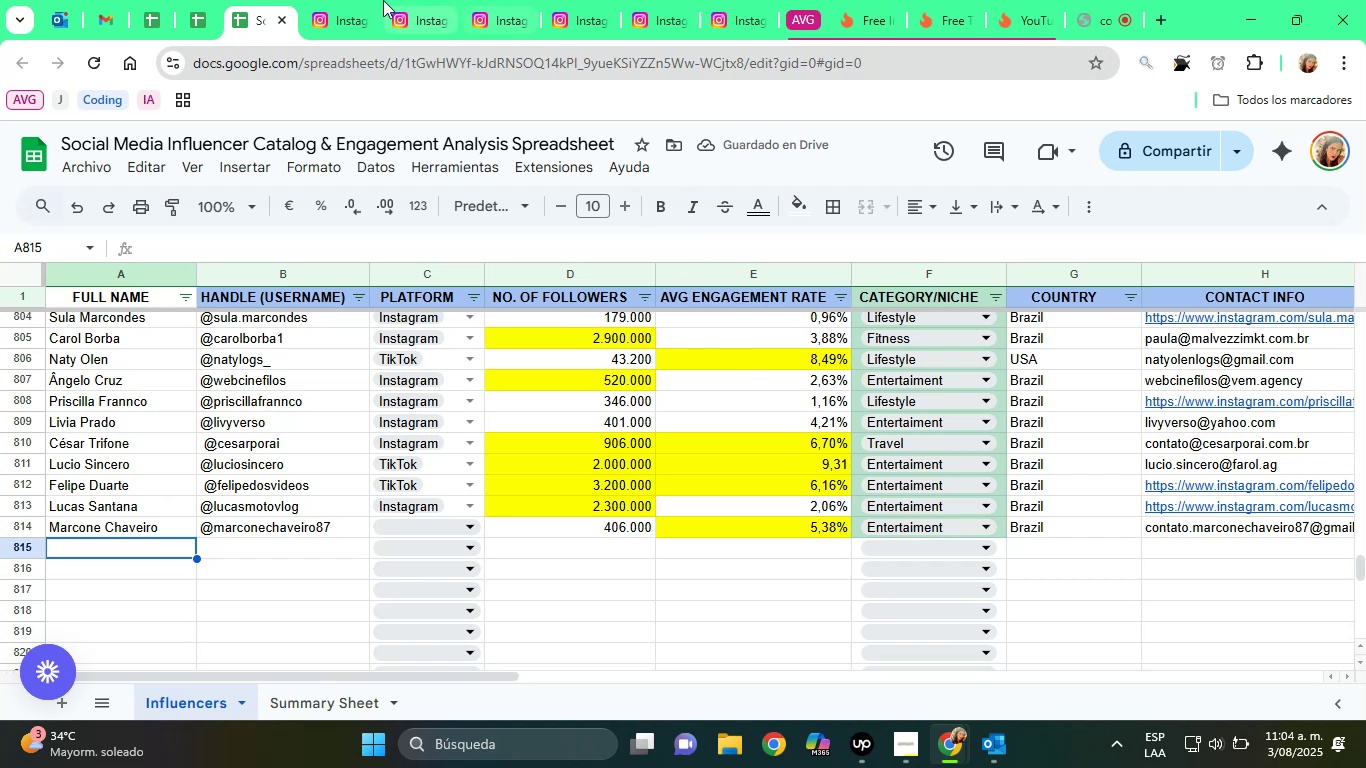 
left_click([346, 0])
 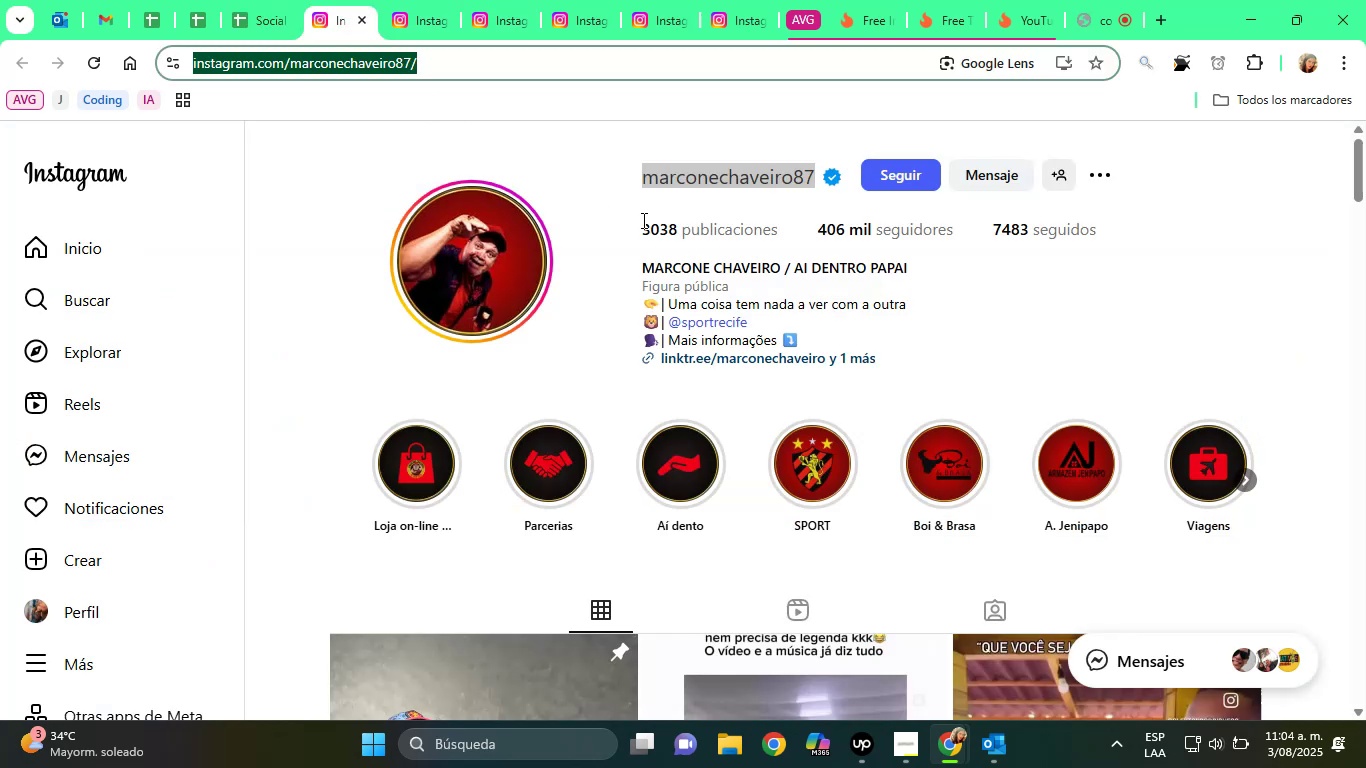 
scroll: coordinate [638, 381], scroll_direction: down, amount: 36.0
 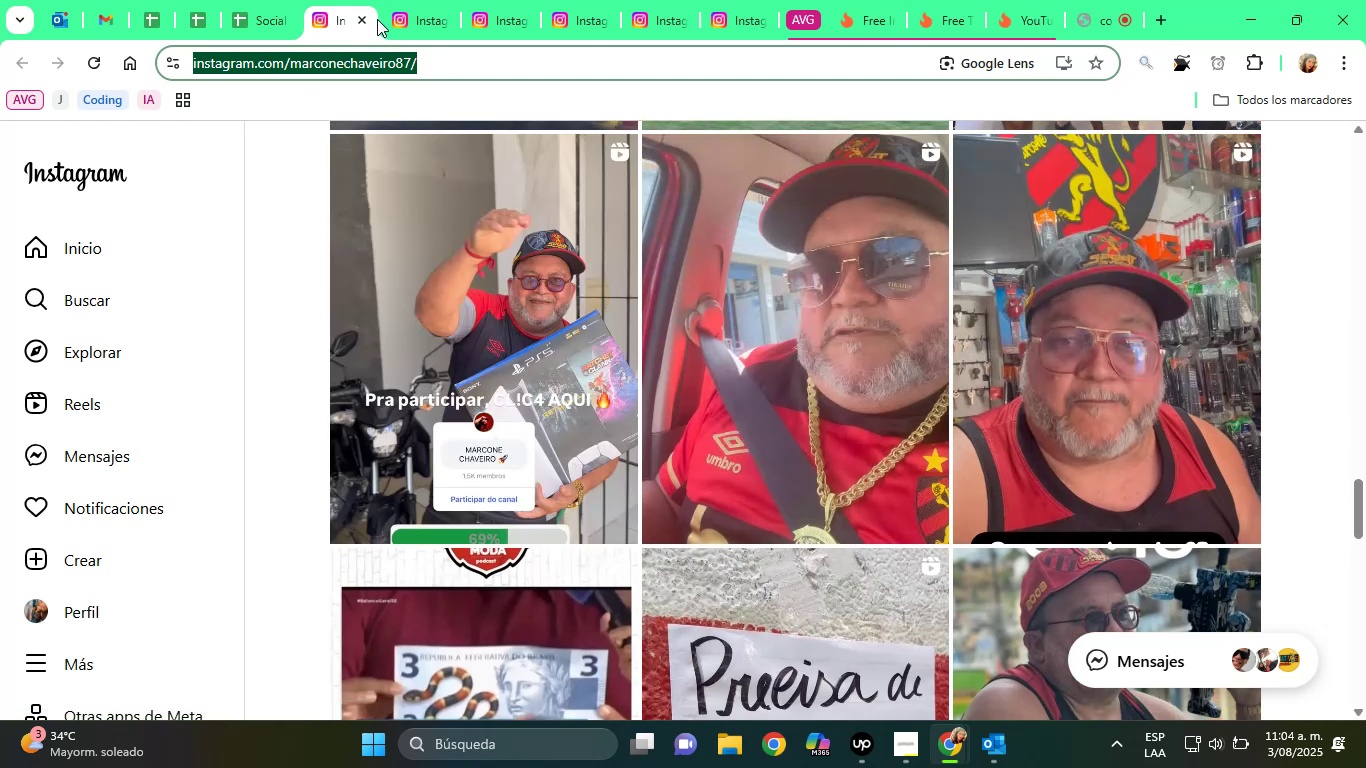 
left_click([360, 23])
 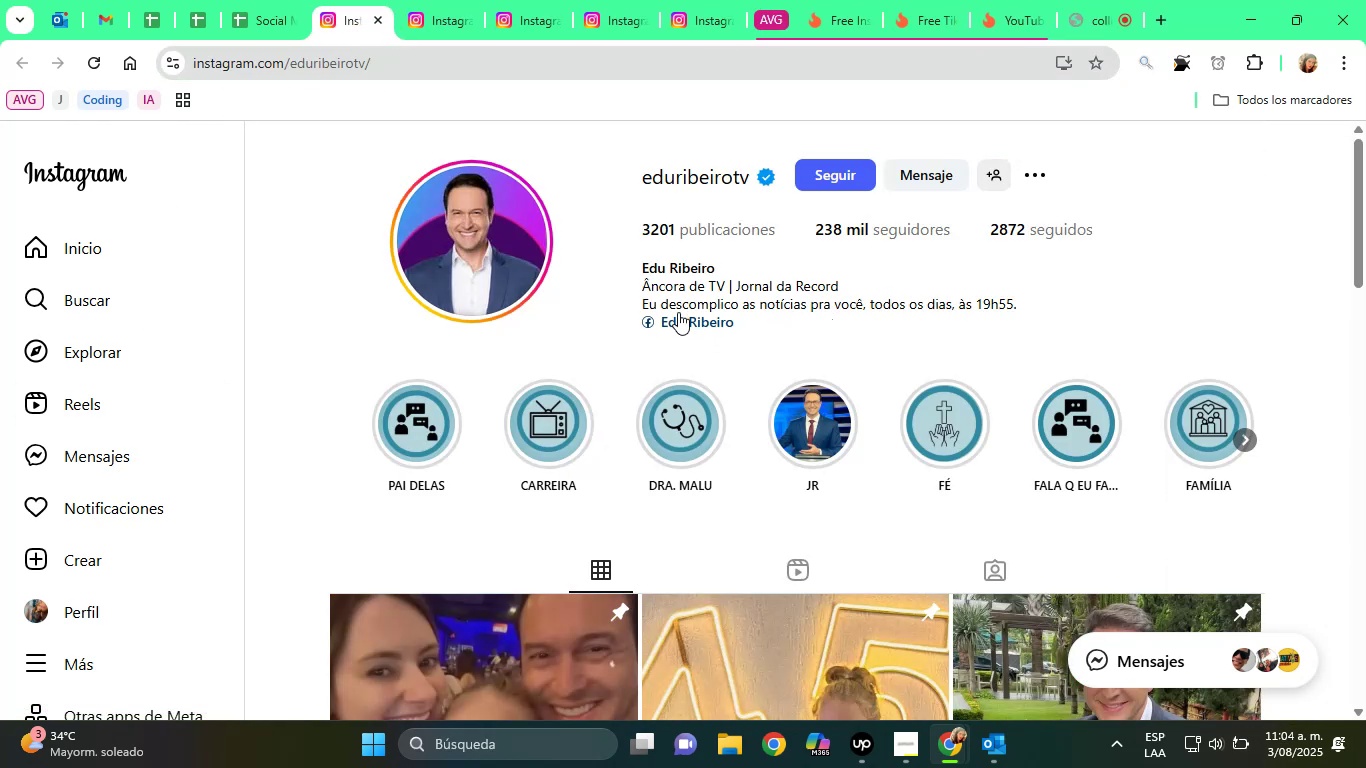 
scroll: coordinate [713, 240], scroll_direction: down, amount: 6.0
 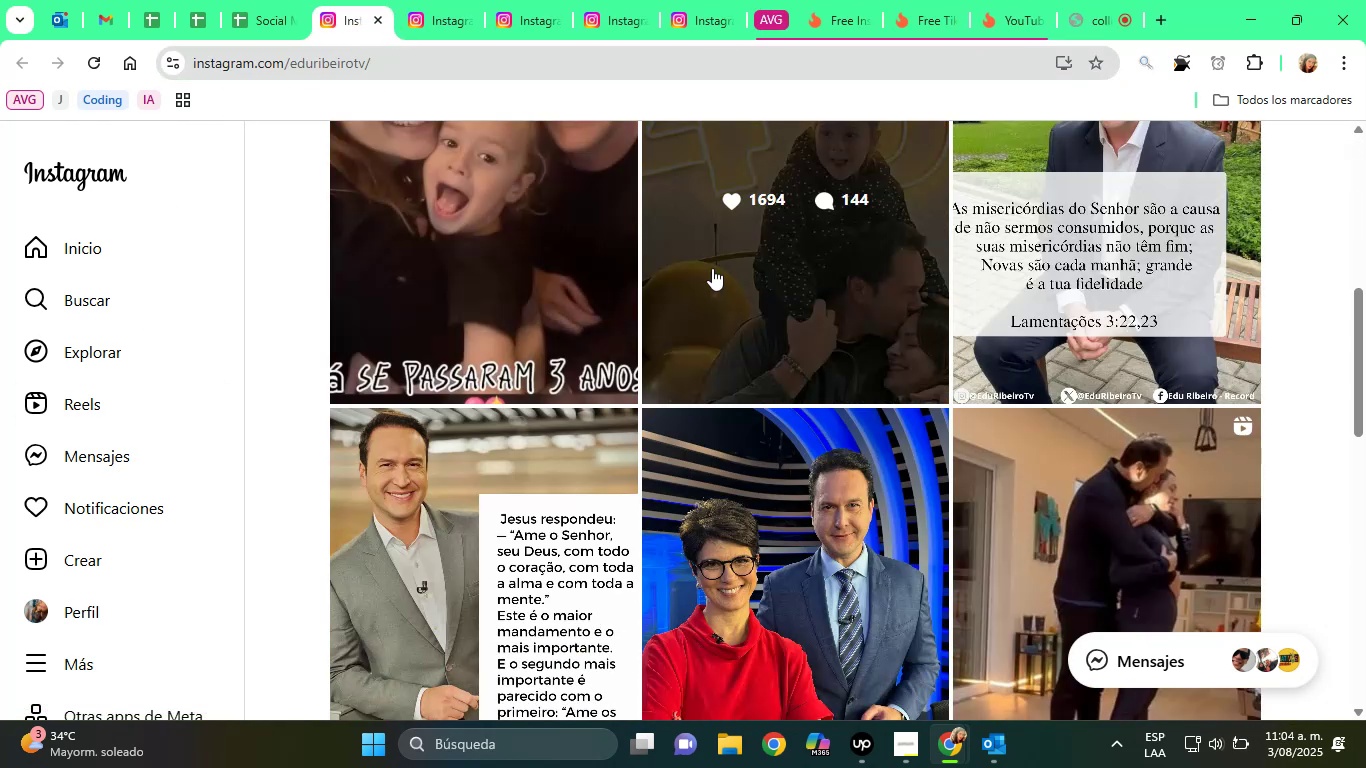 
scroll: coordinate [779, 343], scroll_direction: up, amount: 9.0
 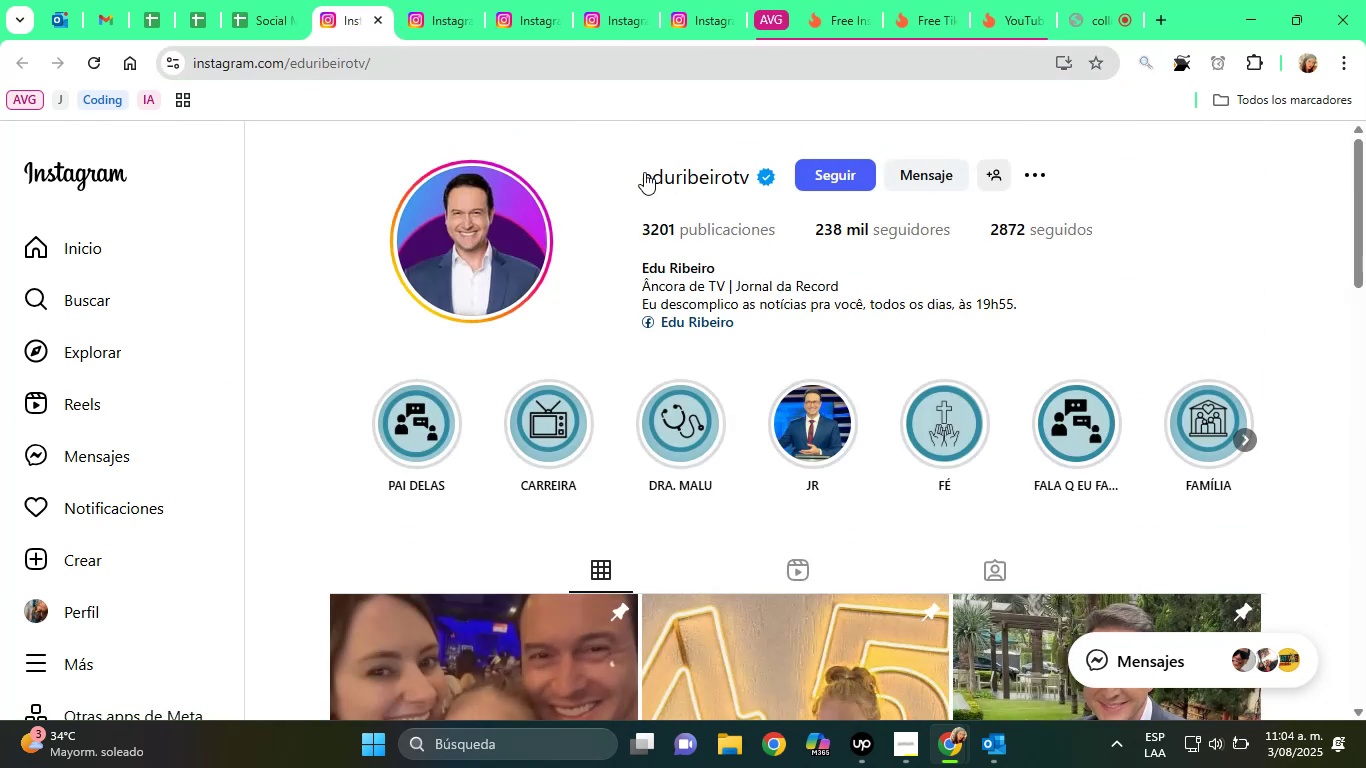 
left_click_drag(start_coordinate=[635, 170], to_coordinate=[753, 188])
 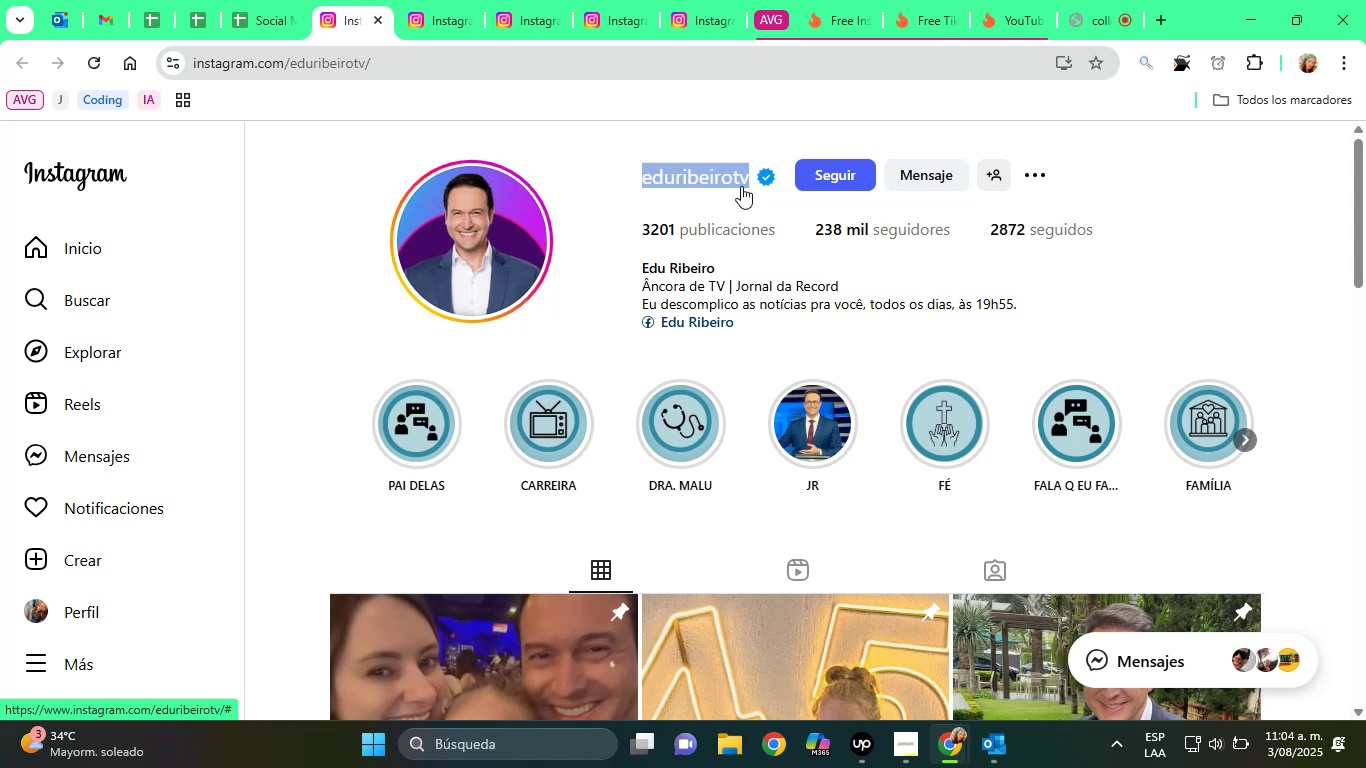 
right_click([741, 186])
 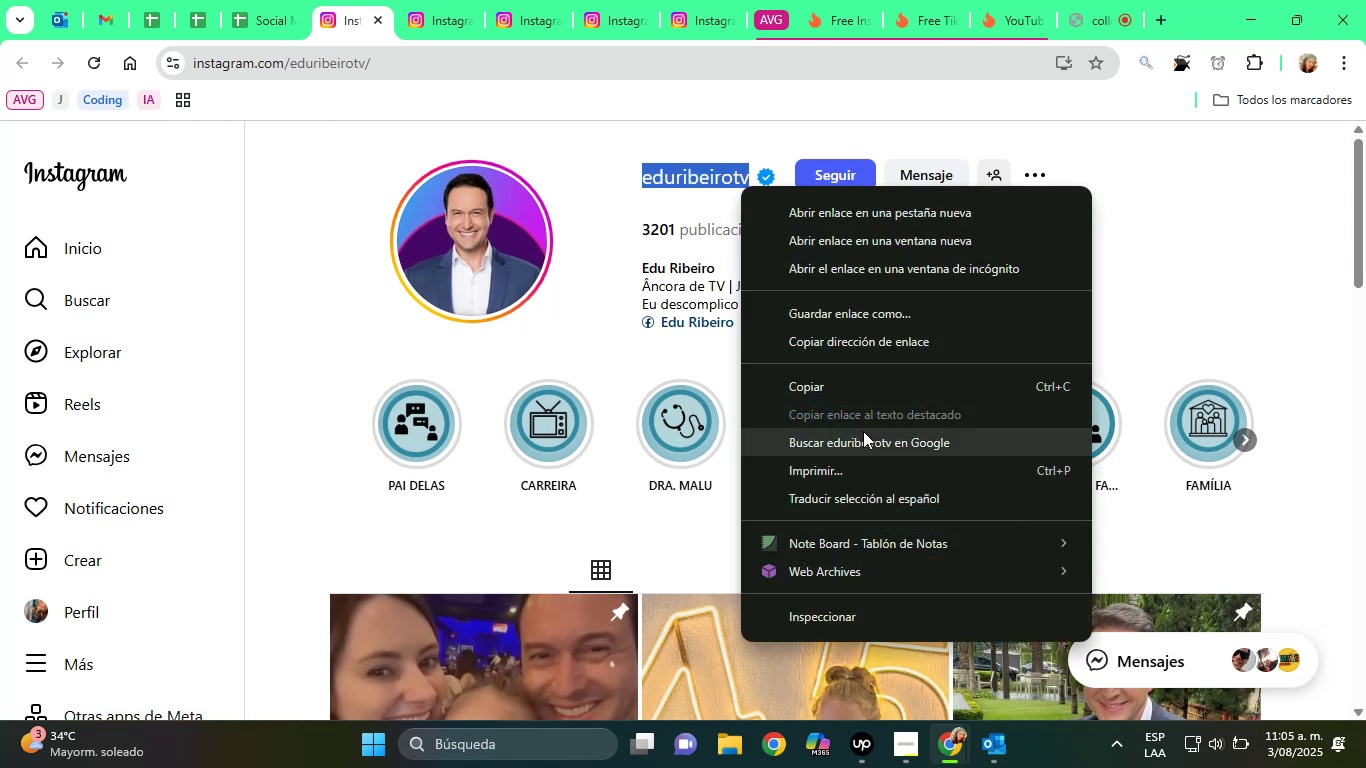 
left_click([867, 436])
 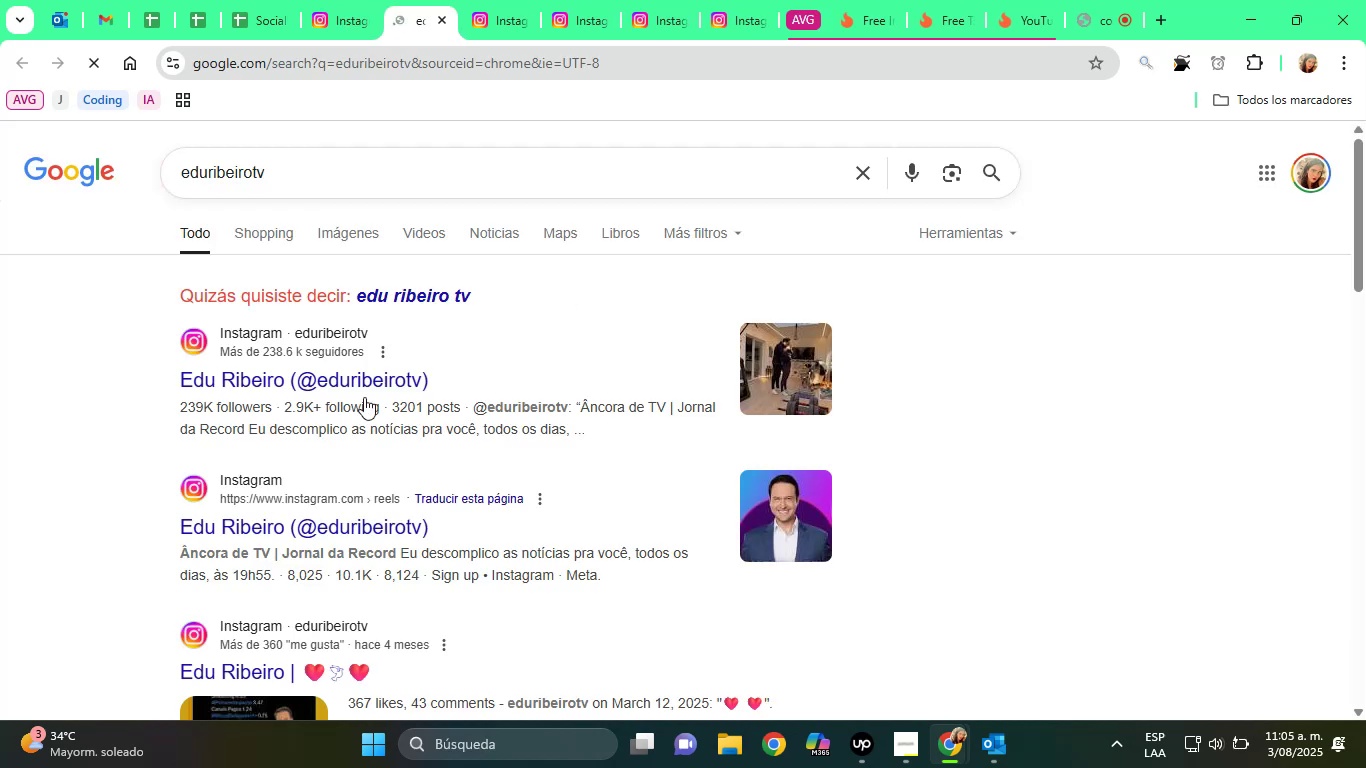 
scroll: coordinate [385, 400], scroll_direction: down, amount: 14.0
 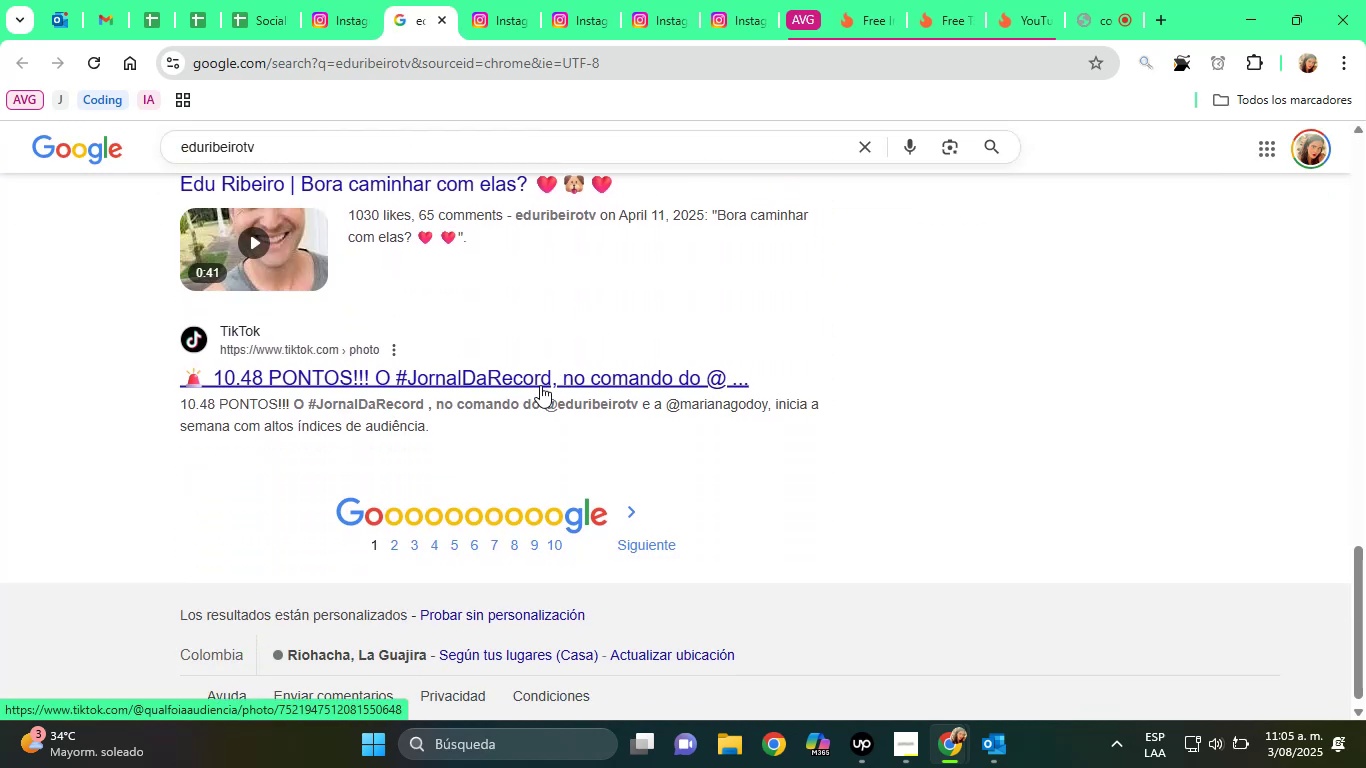 
left_click([540, 385])
 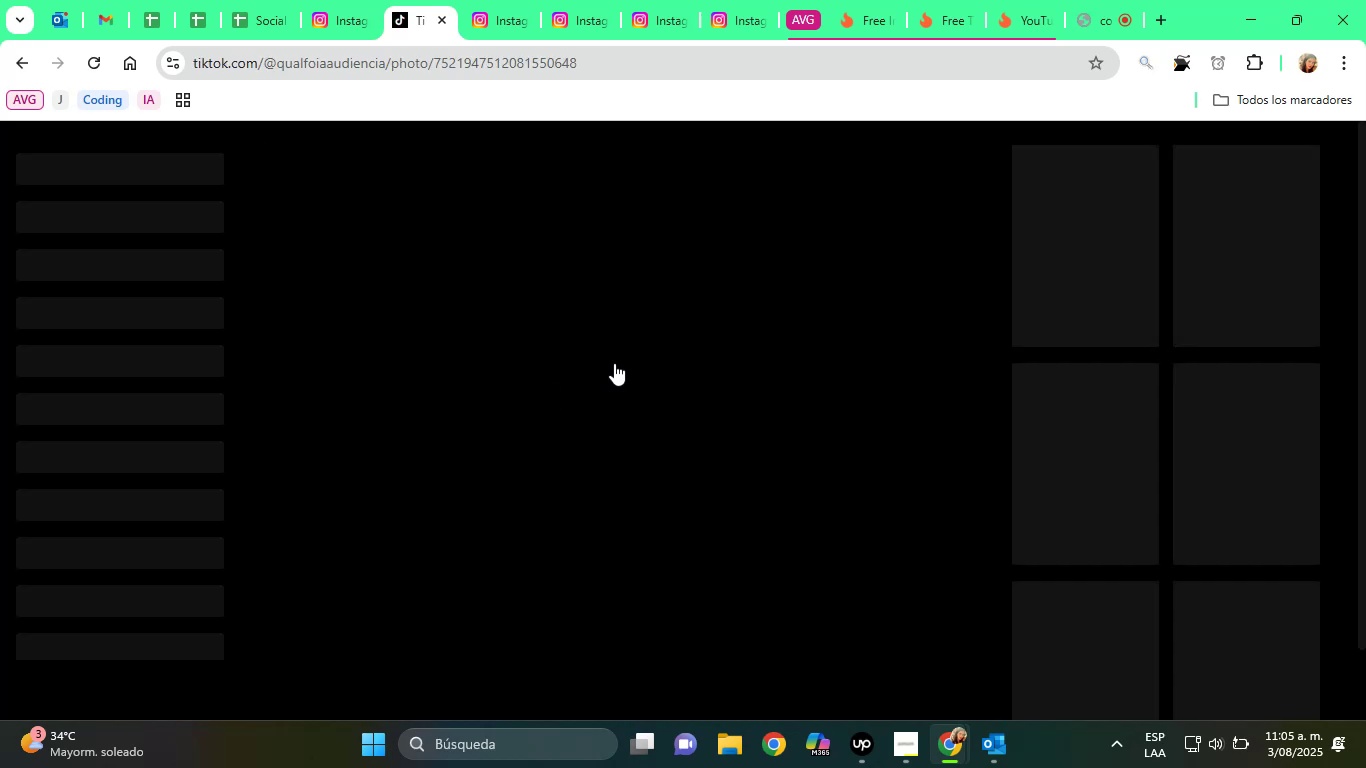 
wait(6.88)
 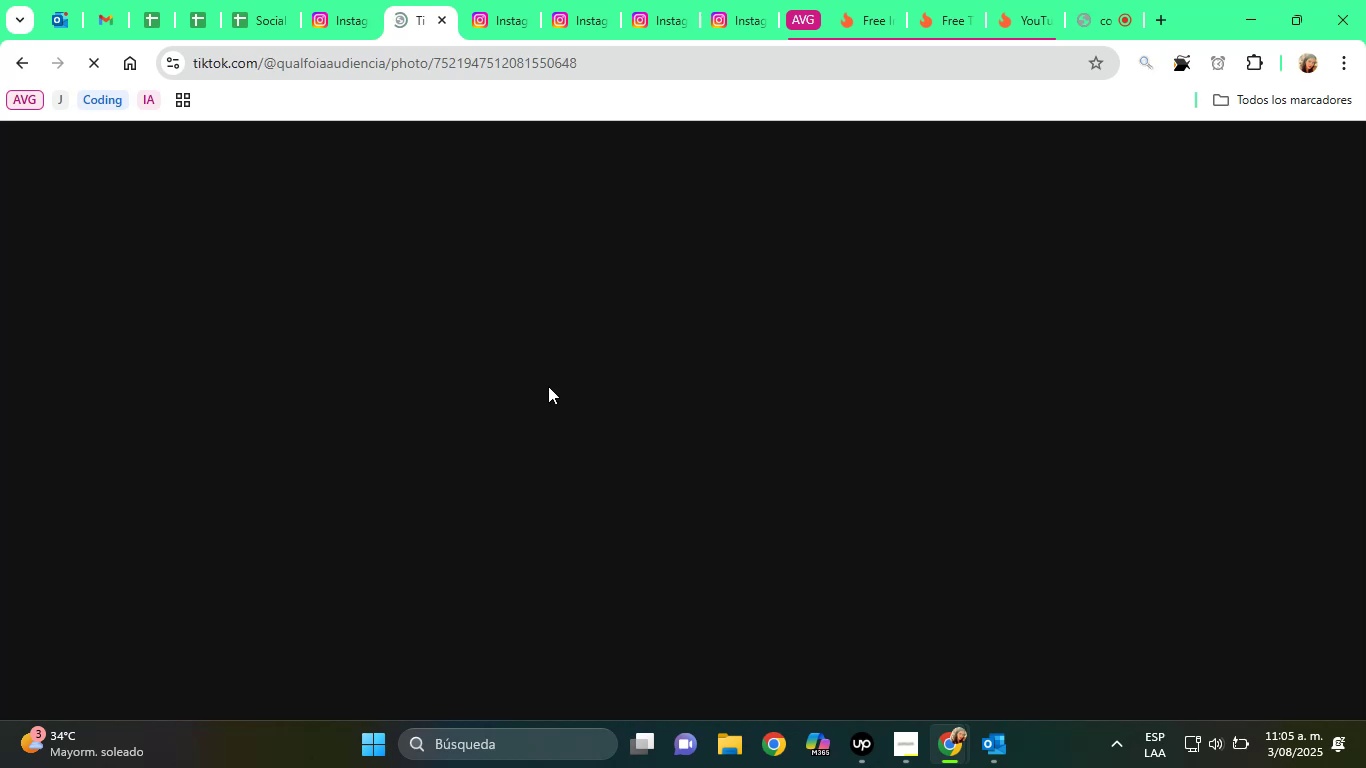 
scroll: coordinate [666, 420], scroll_direction: down, amount: 3.0
 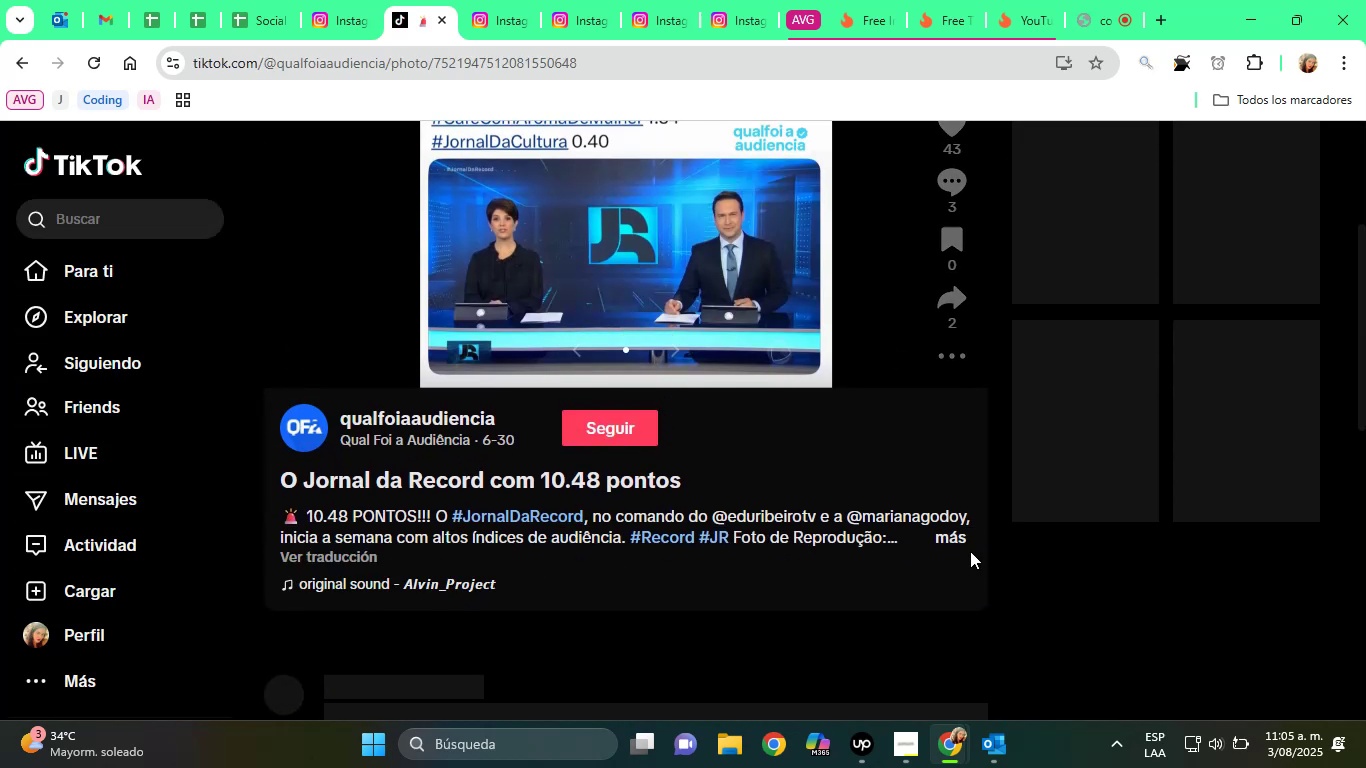 
left_click([948, 542])
 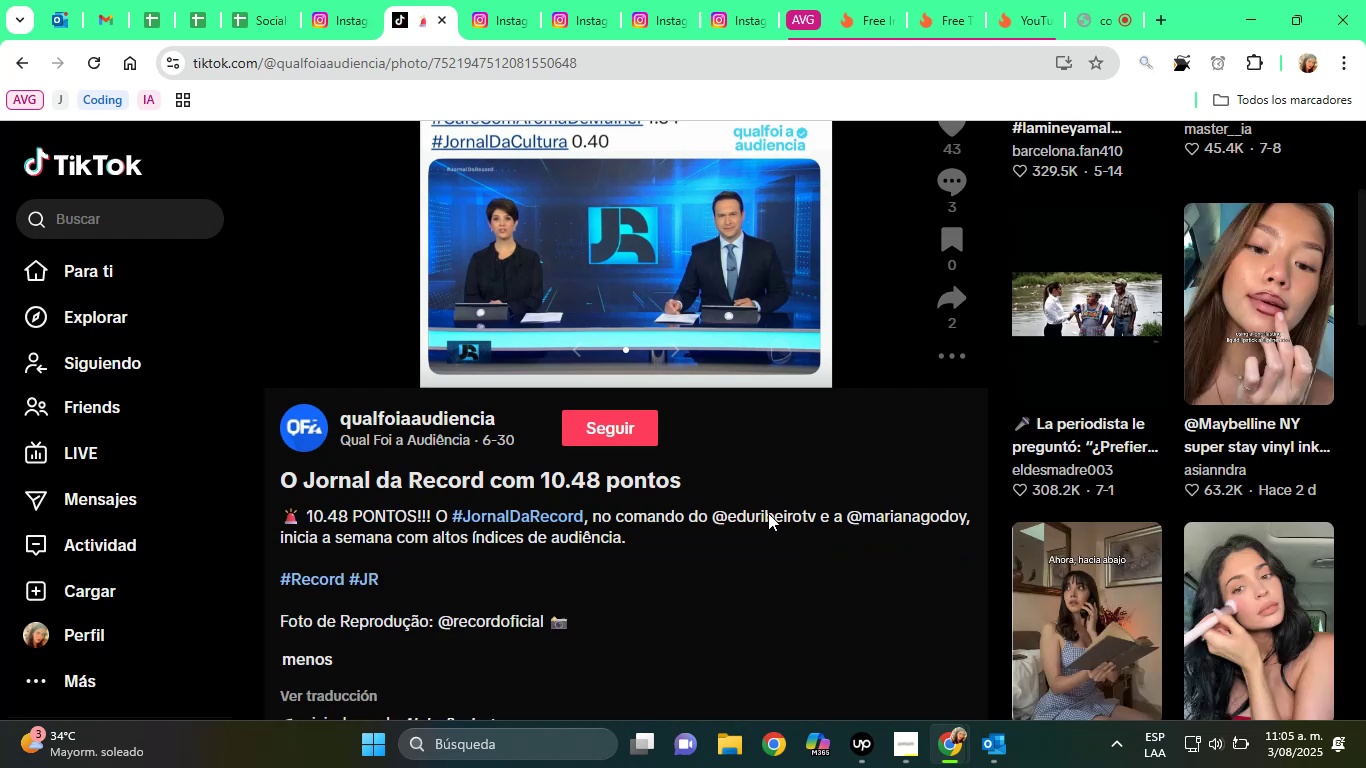 
double_click([768, 516])
 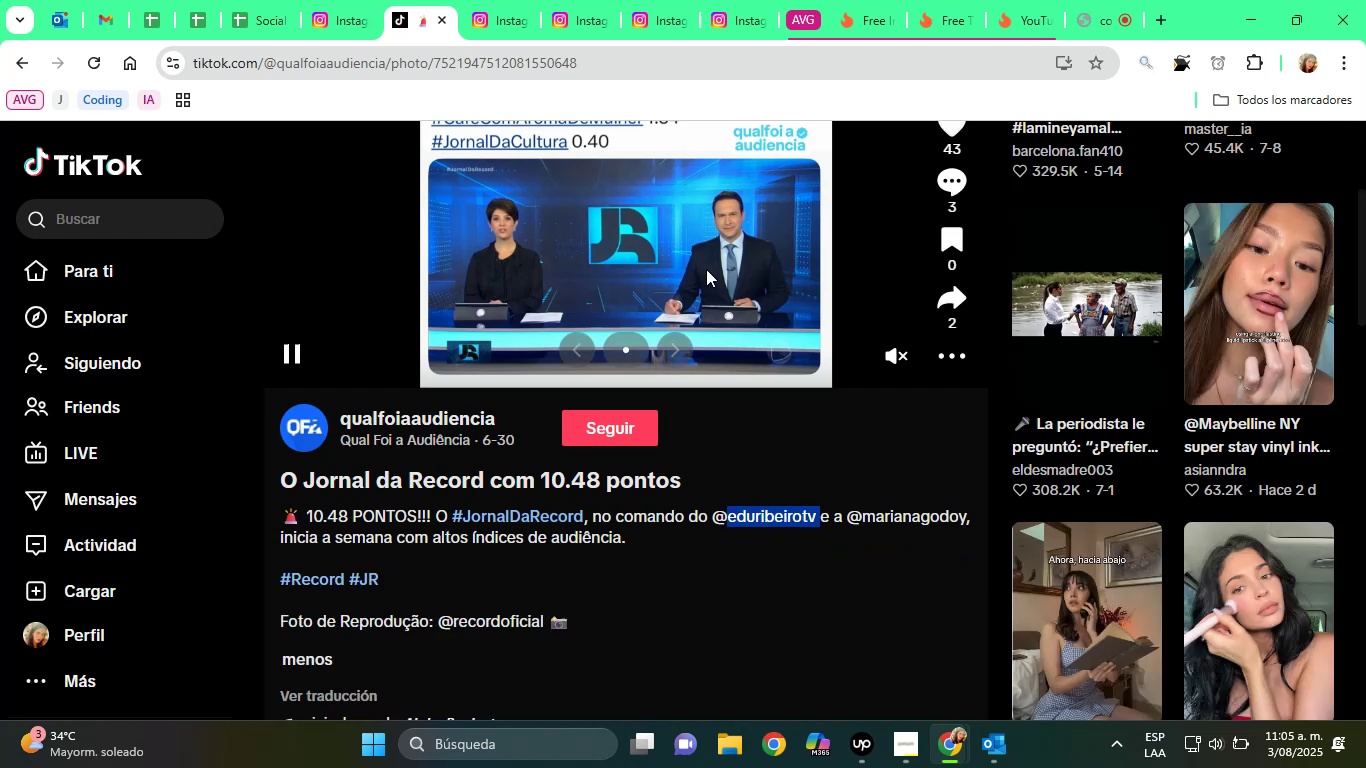 
scroll: coordinate [699, 394], scroll_direction: down, amount: 4.0
 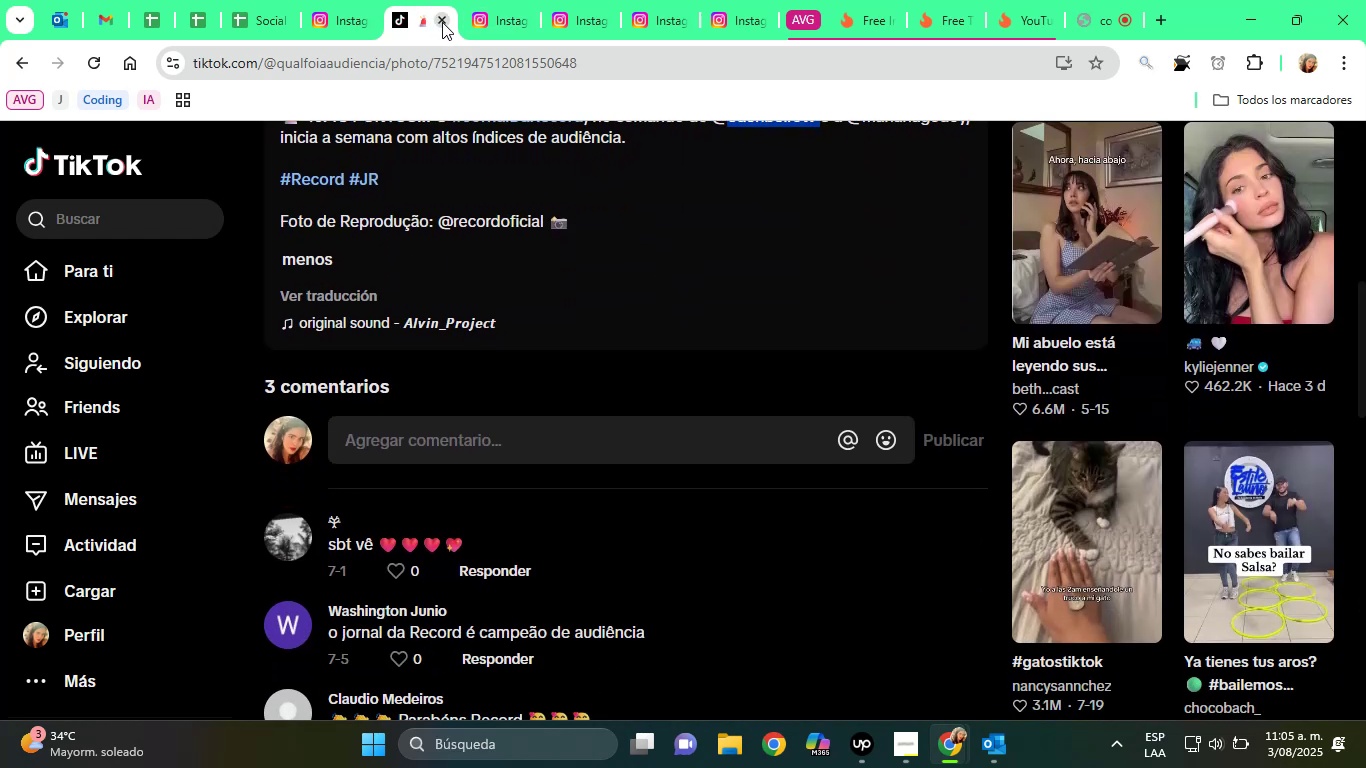 
left_click([442, 22])
 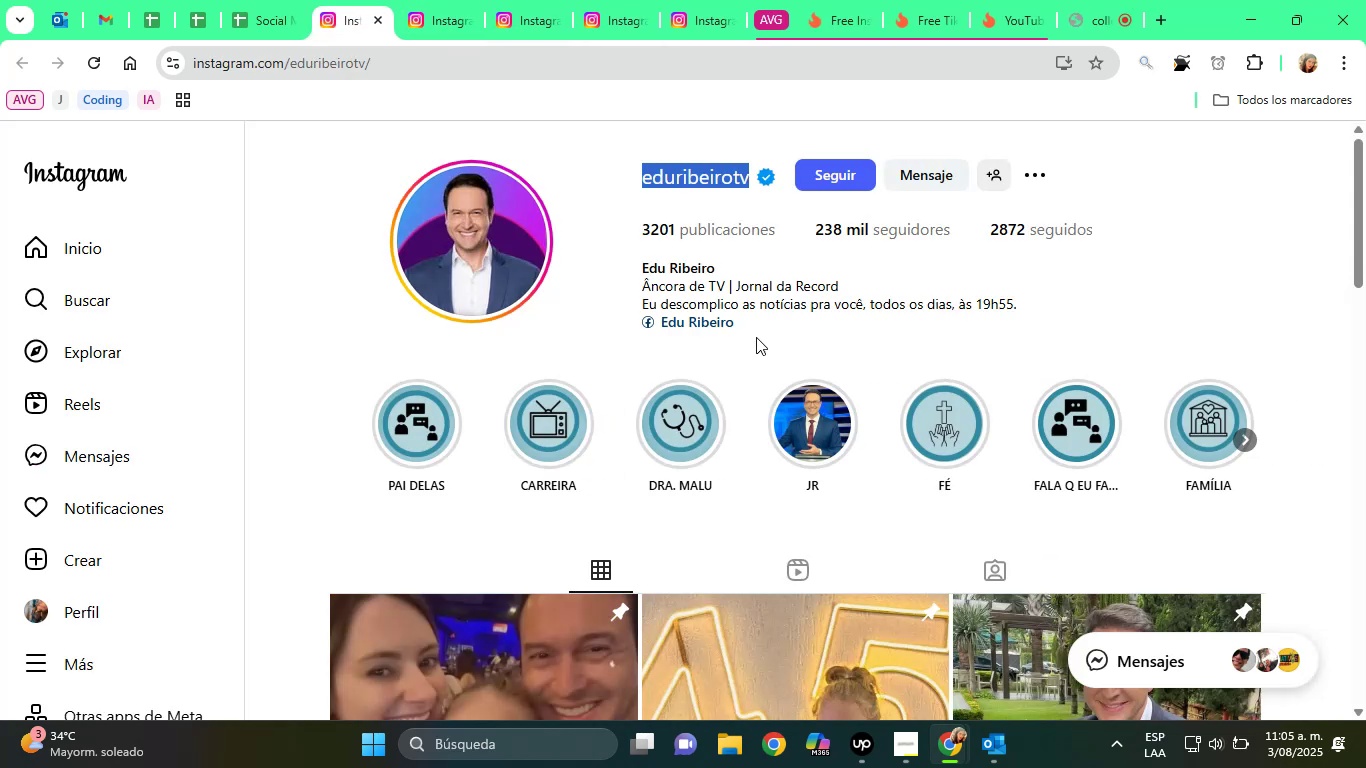 
right_click([719, 318])
 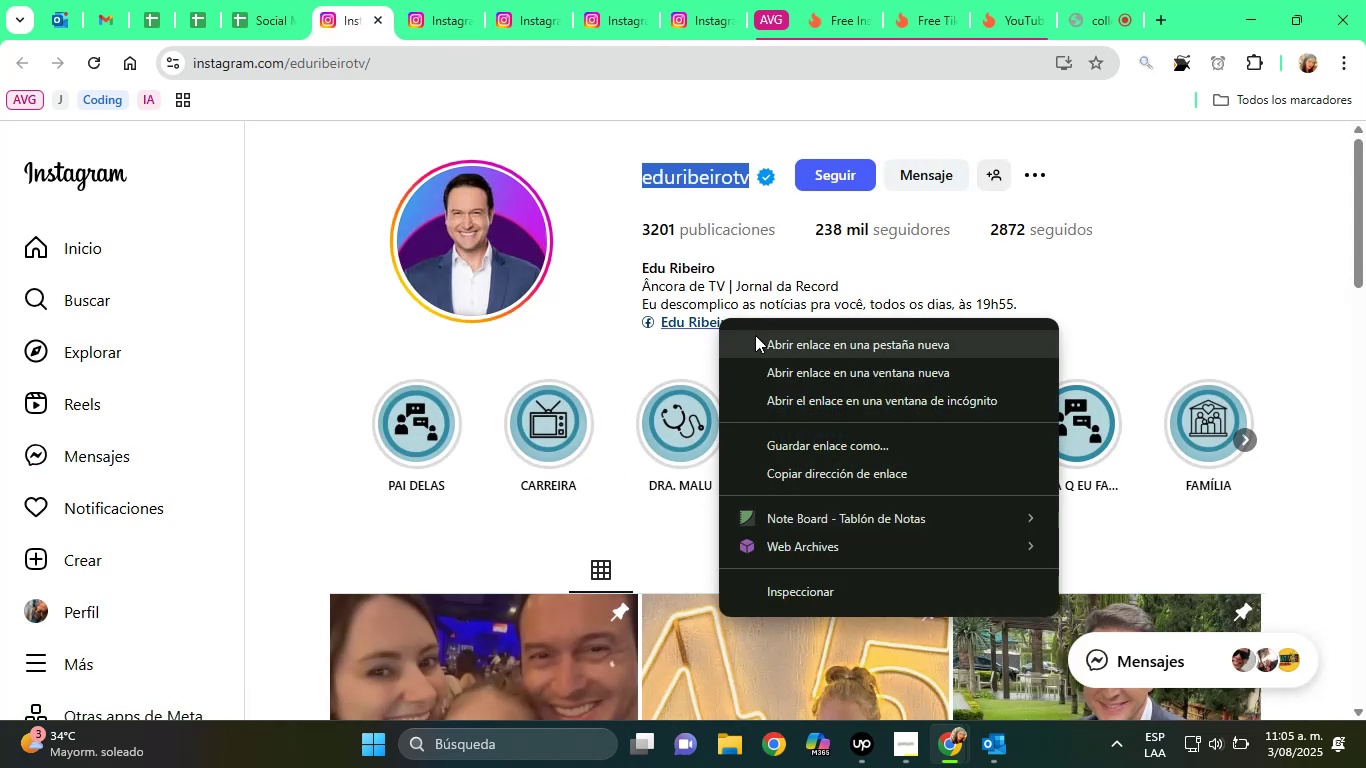 
left_click([755, 335])
 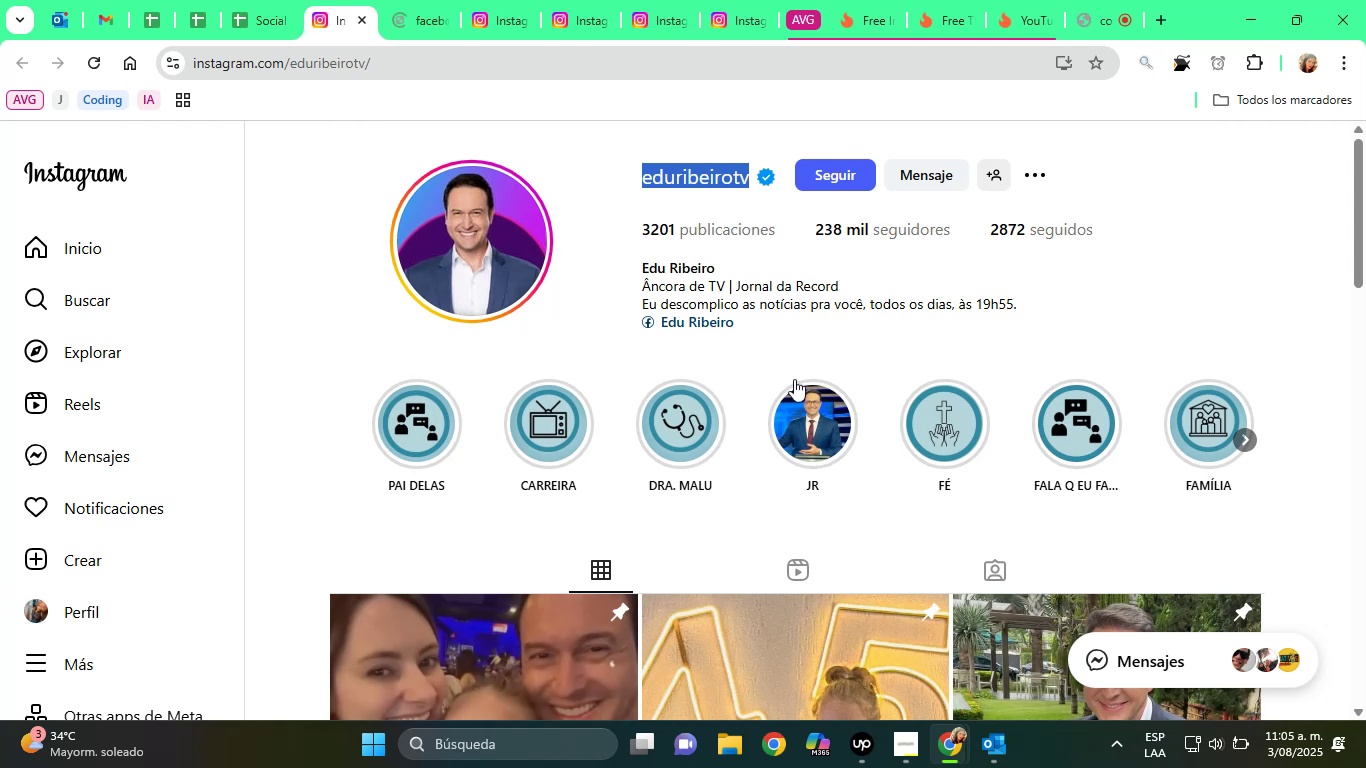 
scroll: coordinate [822, 401], scroll_direction: down, amount: 20.0
 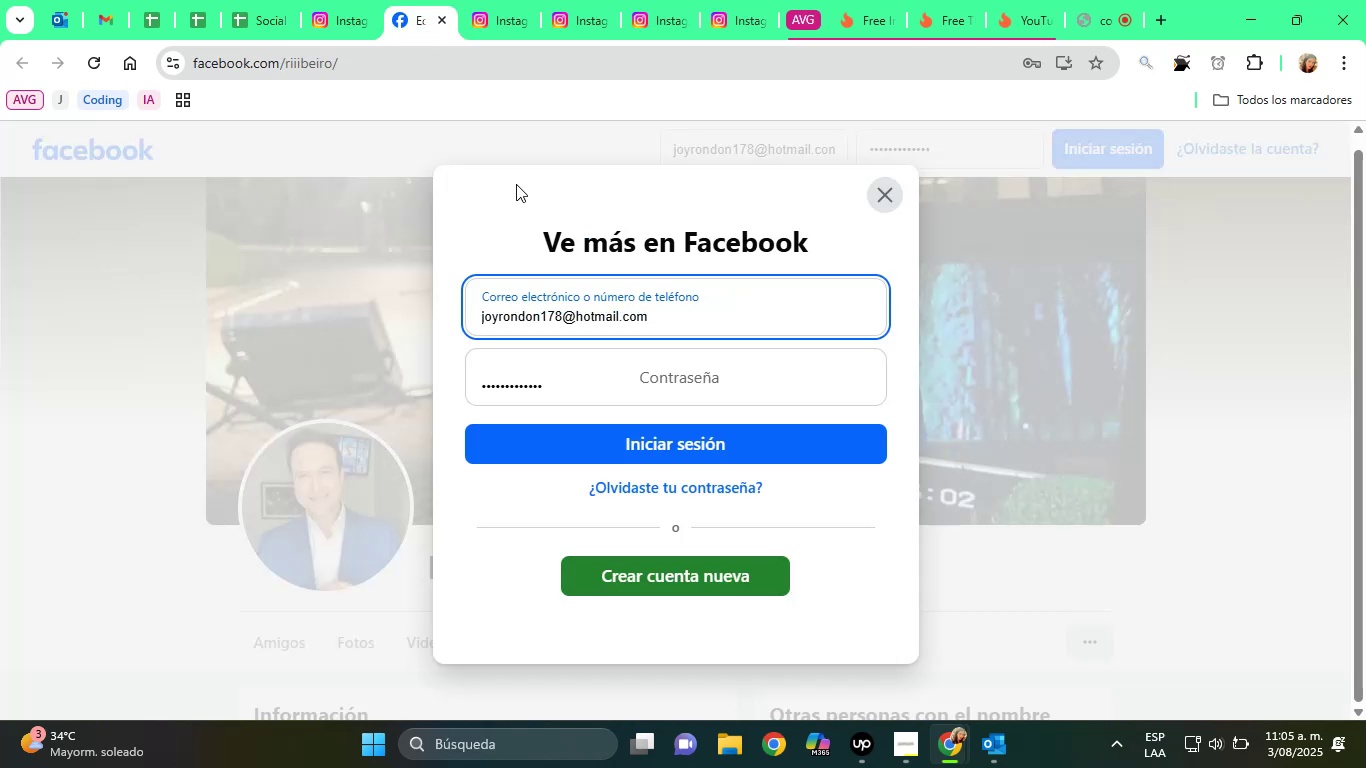 
left_click([890, 205])
 